 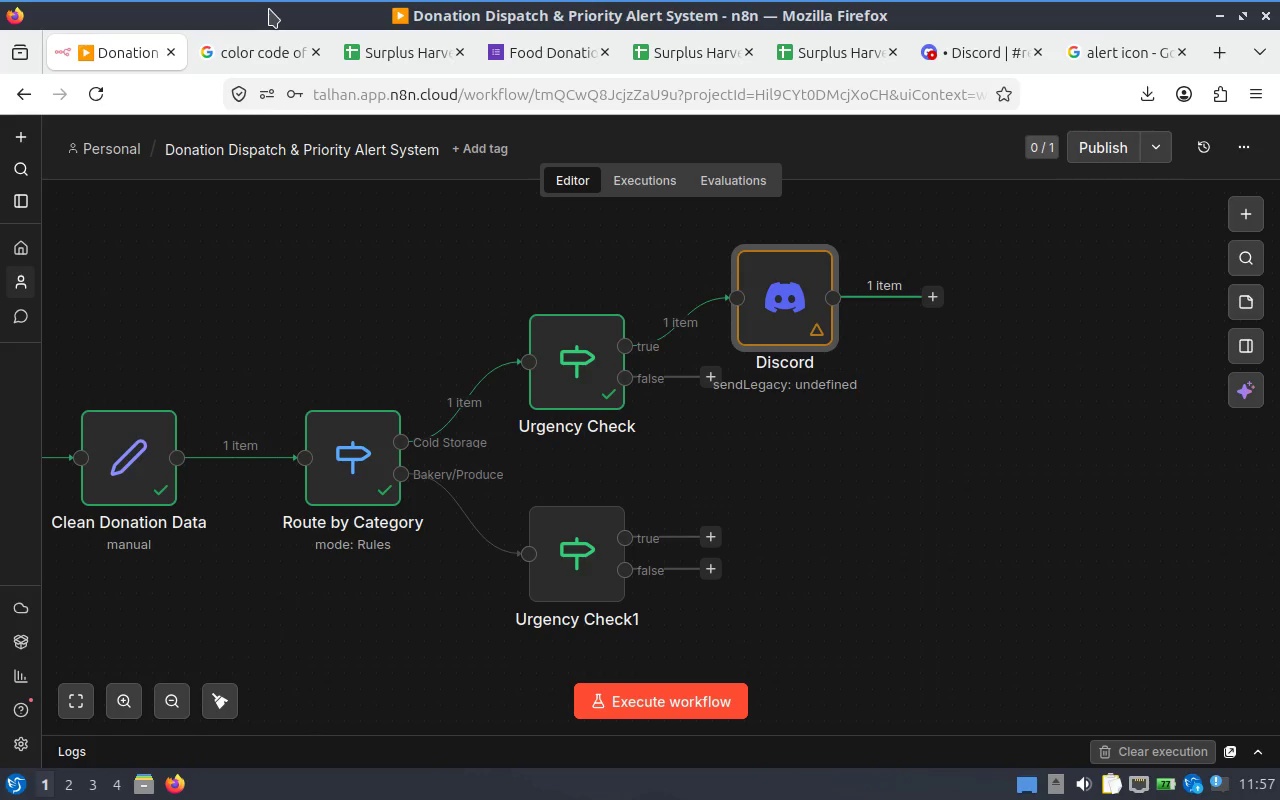 
scroll: coordinate [588, 482], scroll_direction: up, amount: 7.0
 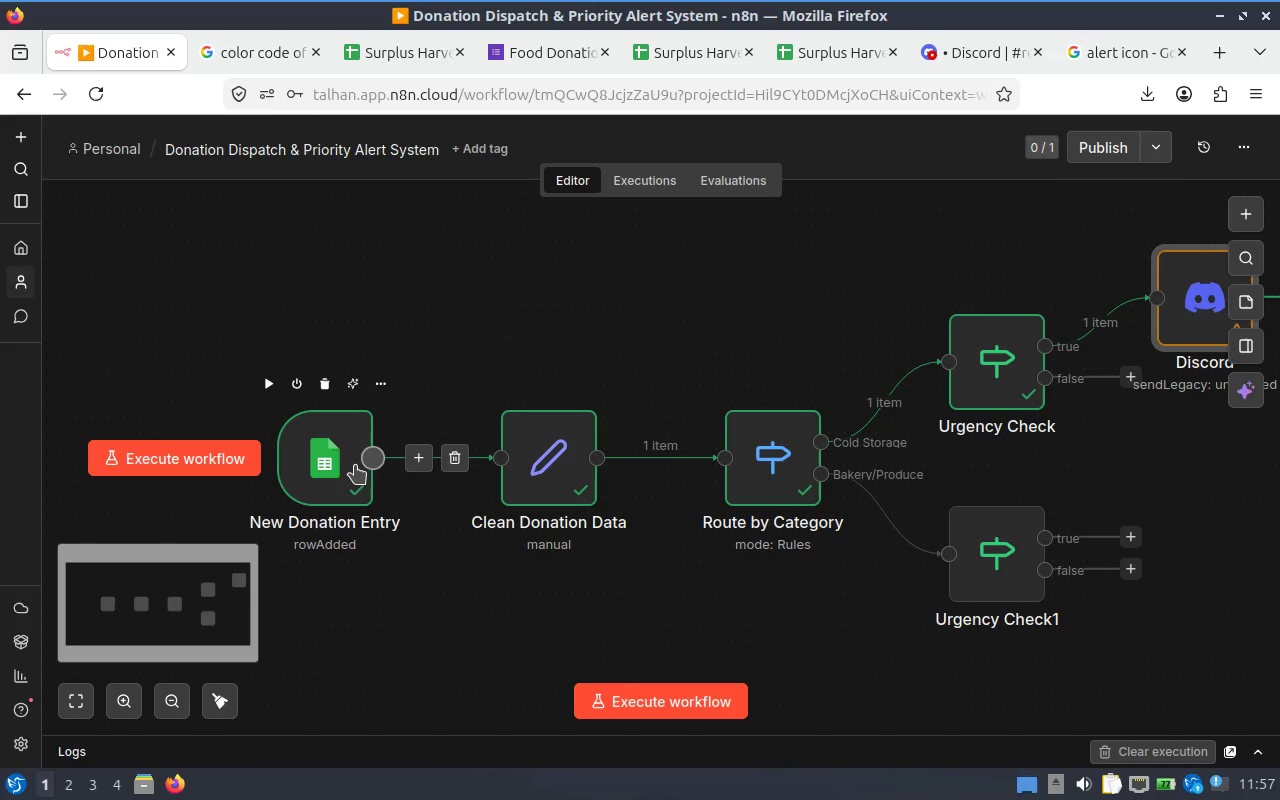 
left_click([340, 470])
 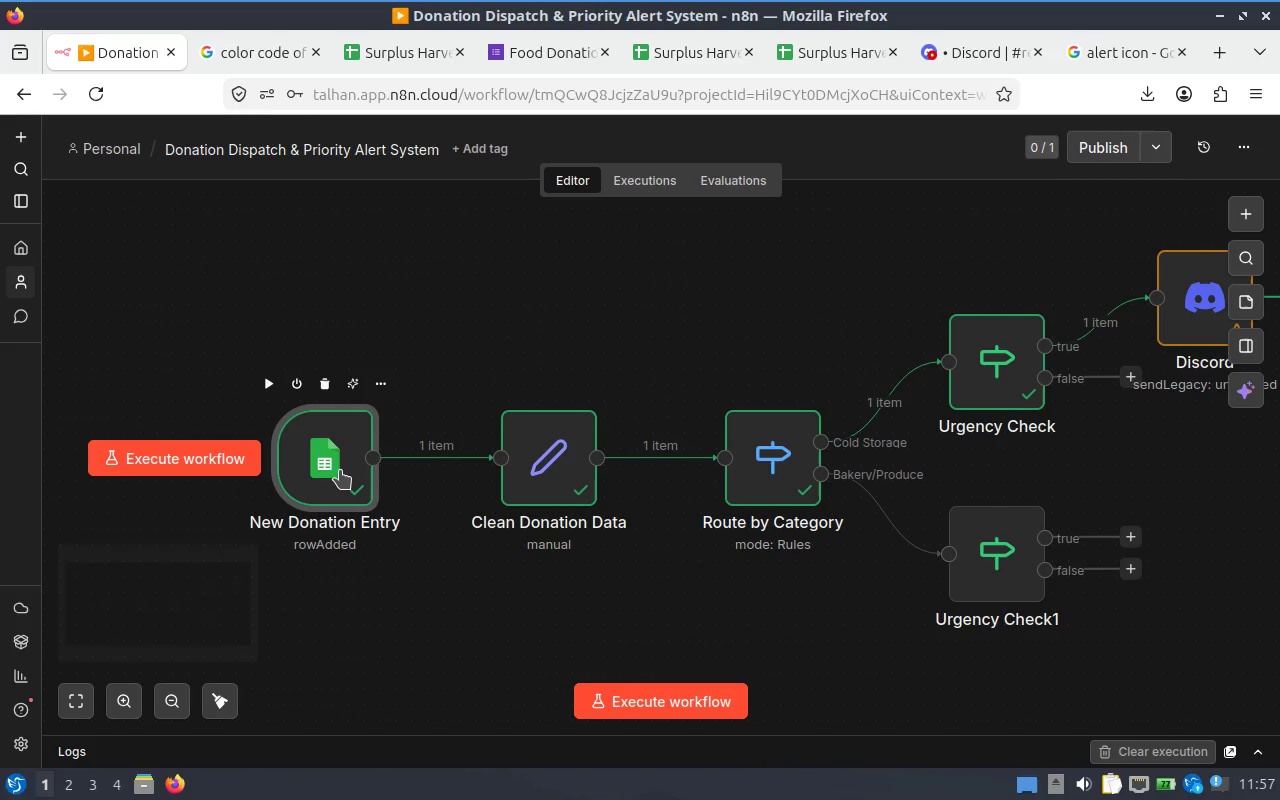 
left_click([340, 470])
 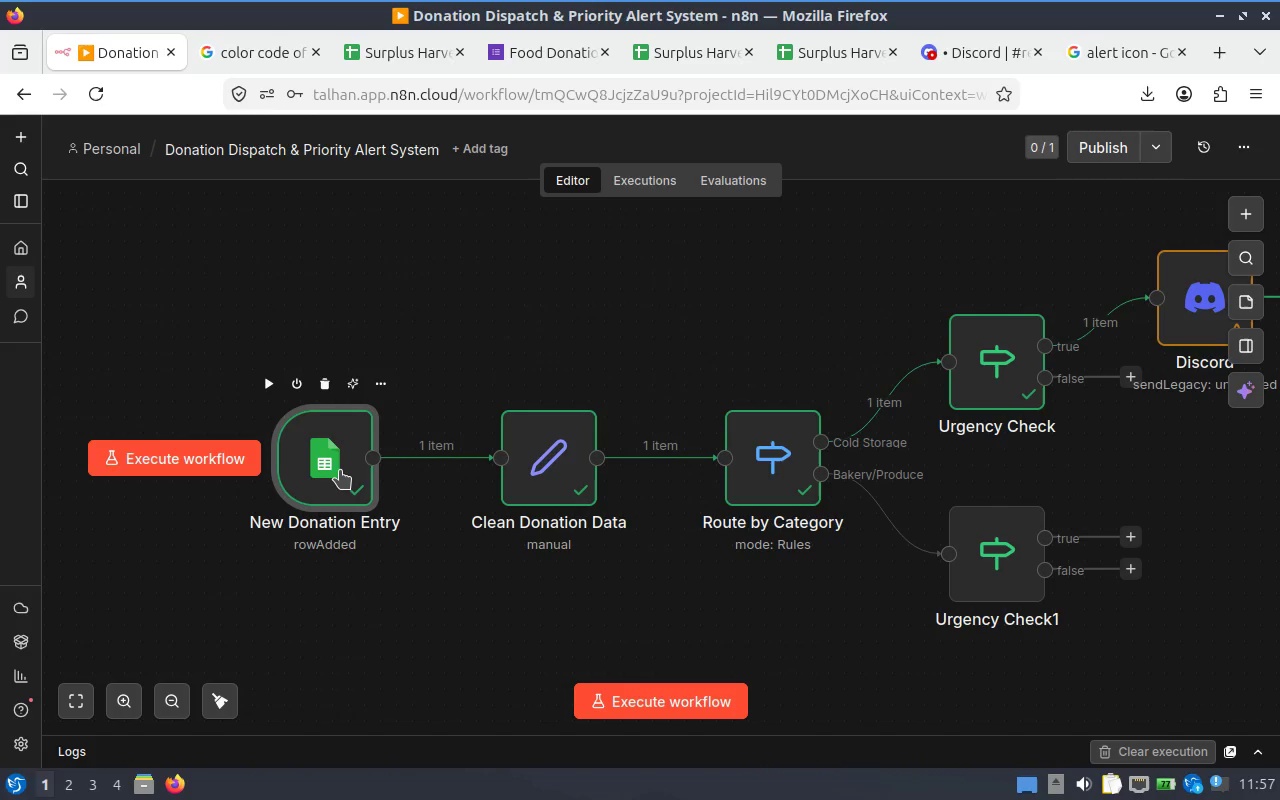 
double_click([340, 470])
 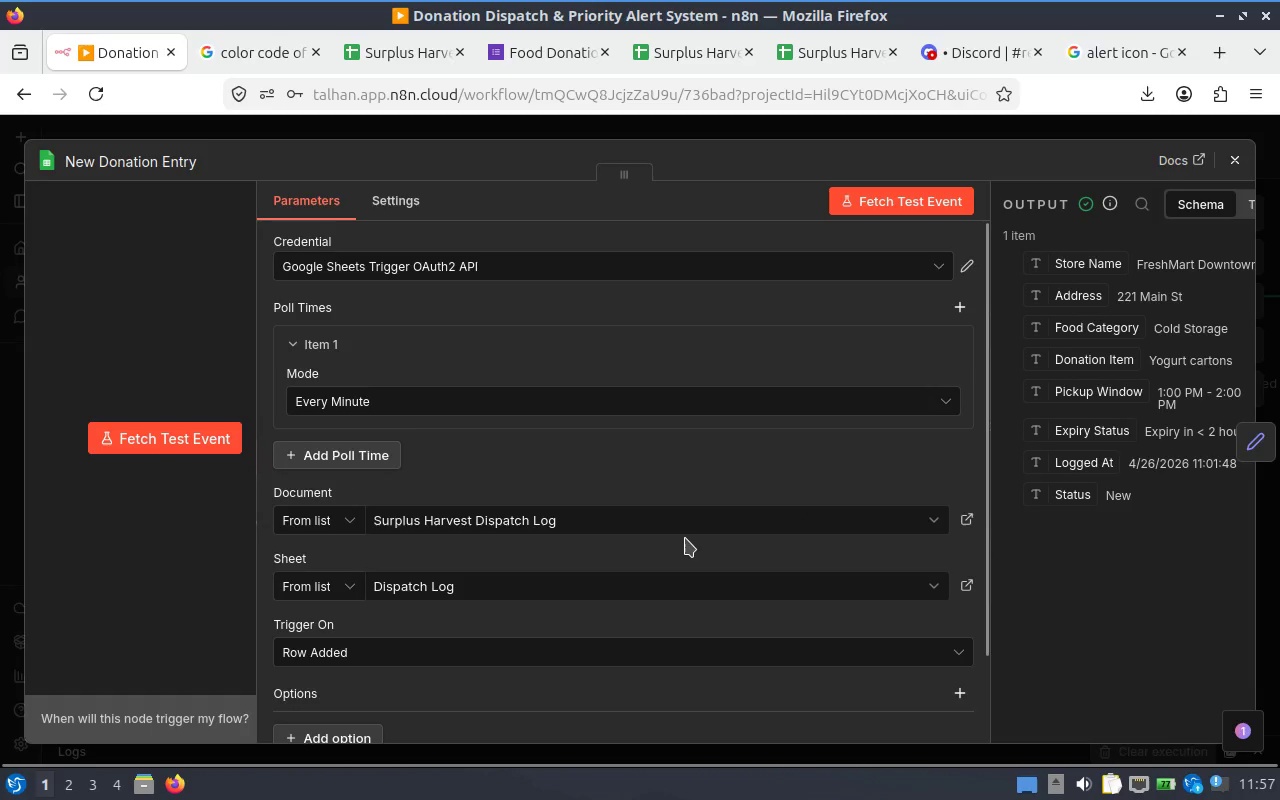 
left_click([185, 448])
 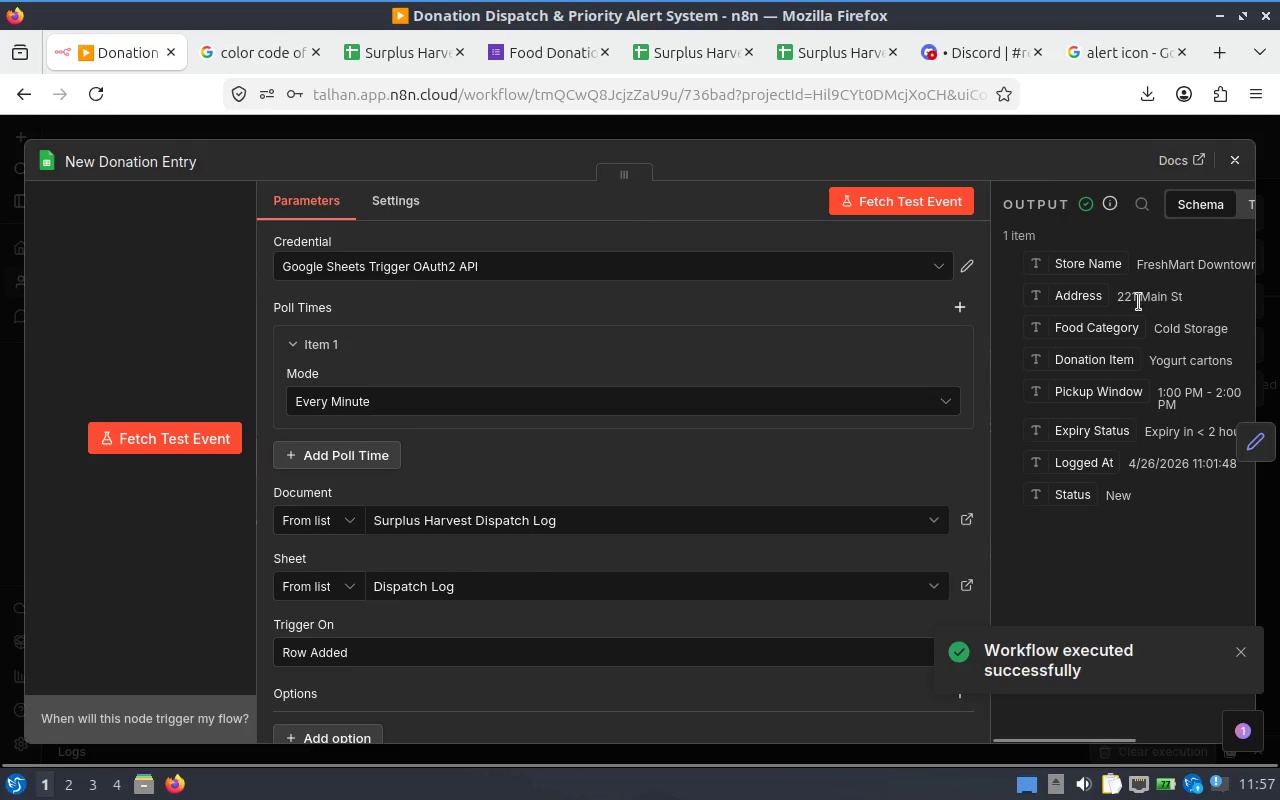 
wait(6.29)
 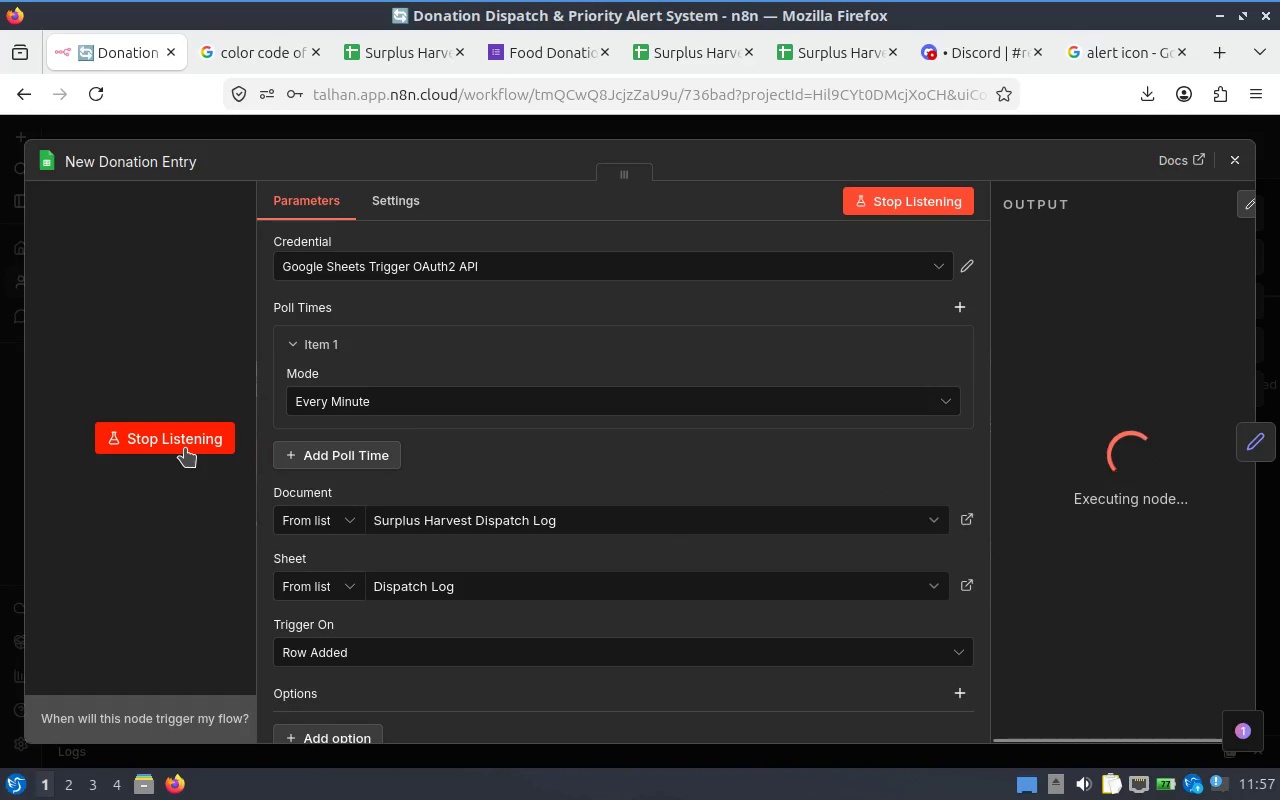 
left_click([537, 597])
 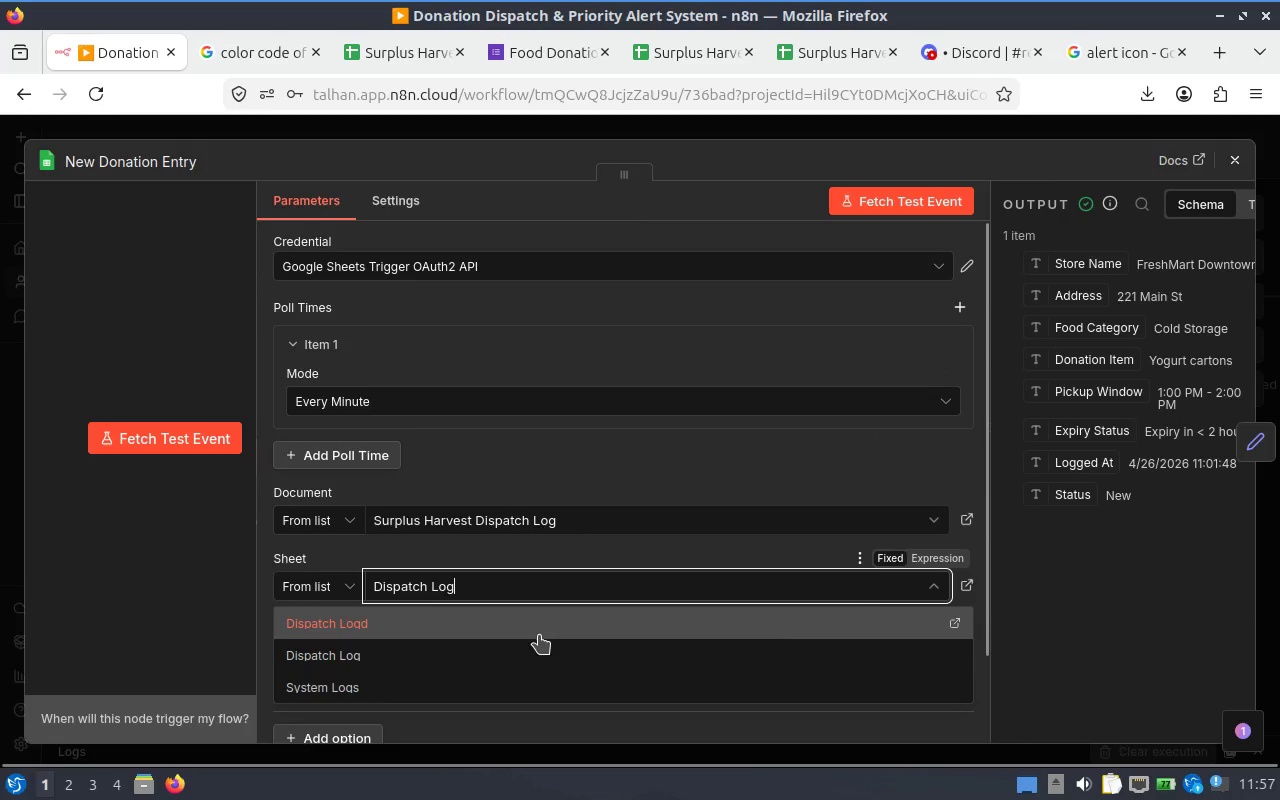 
left_click([529, 662])
 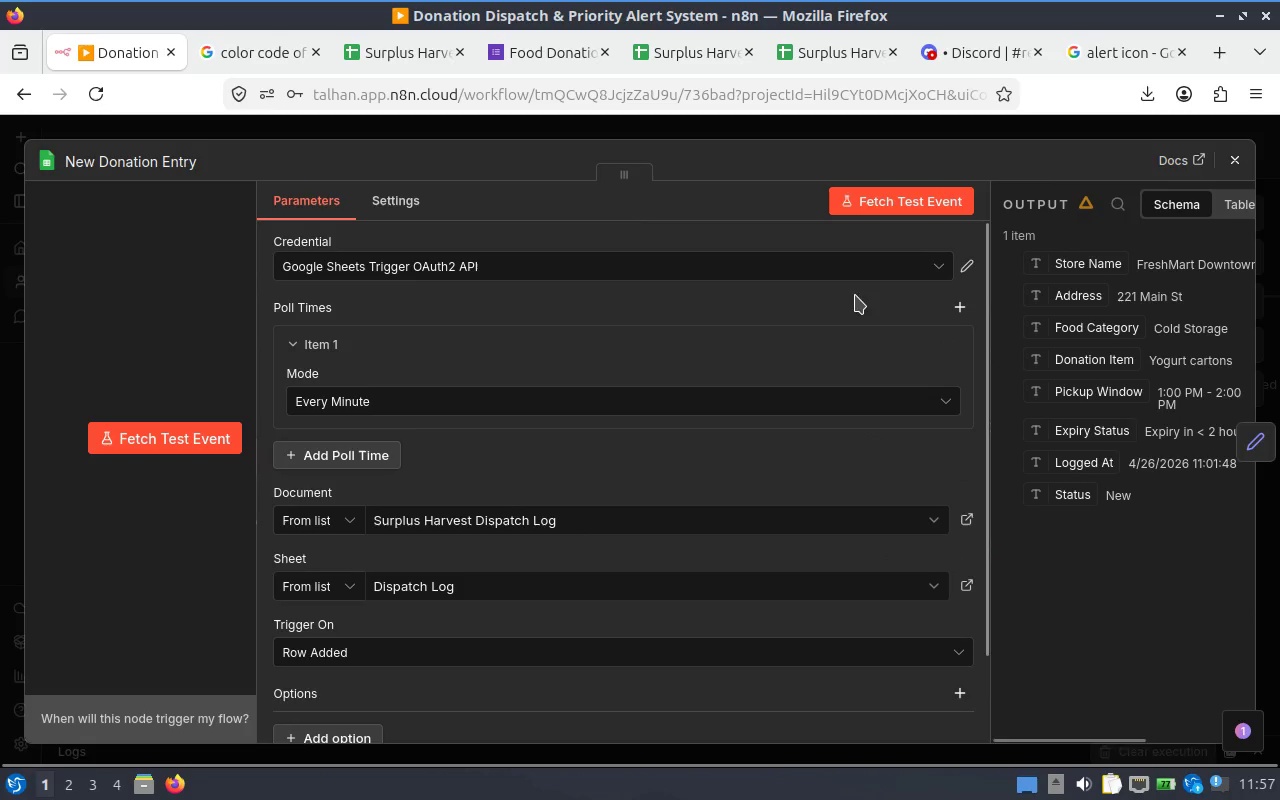 
left_click([921, 201])
 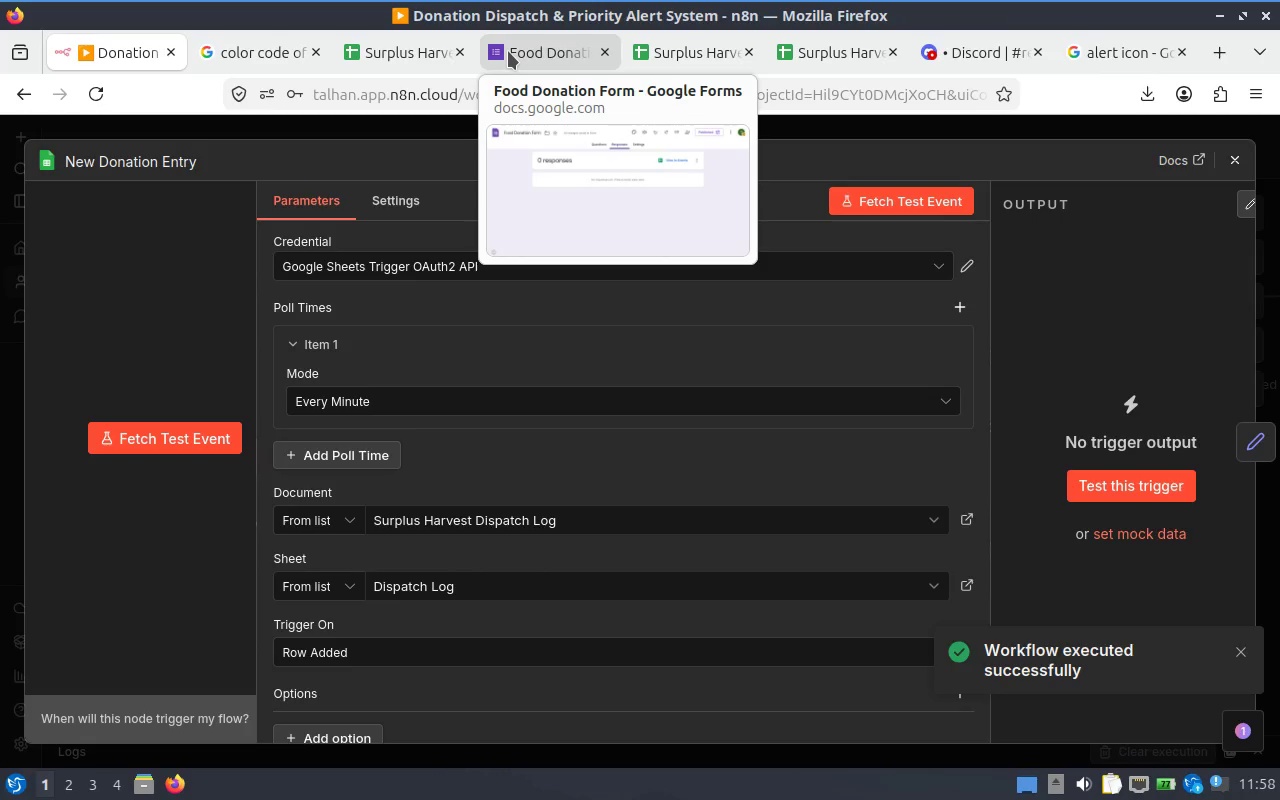 
wait(7.27)
 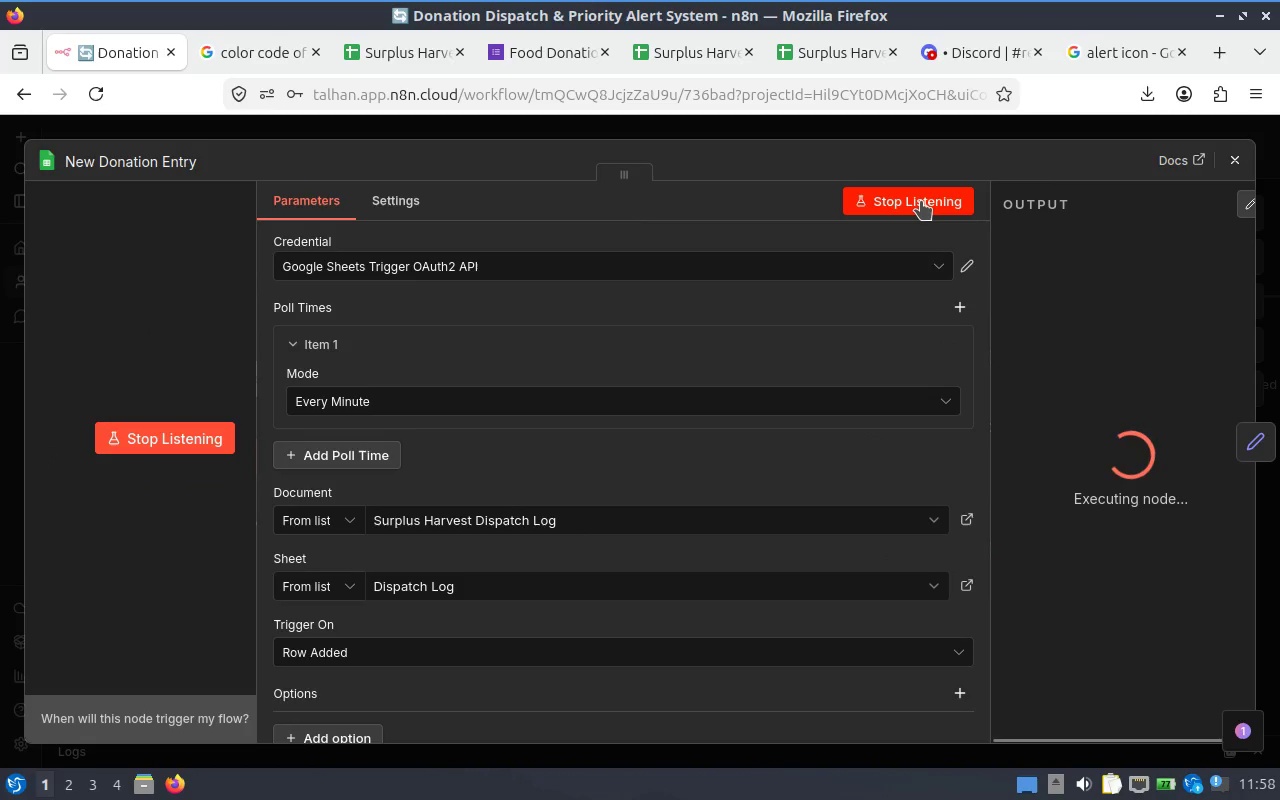 
left_click([508, 51])
 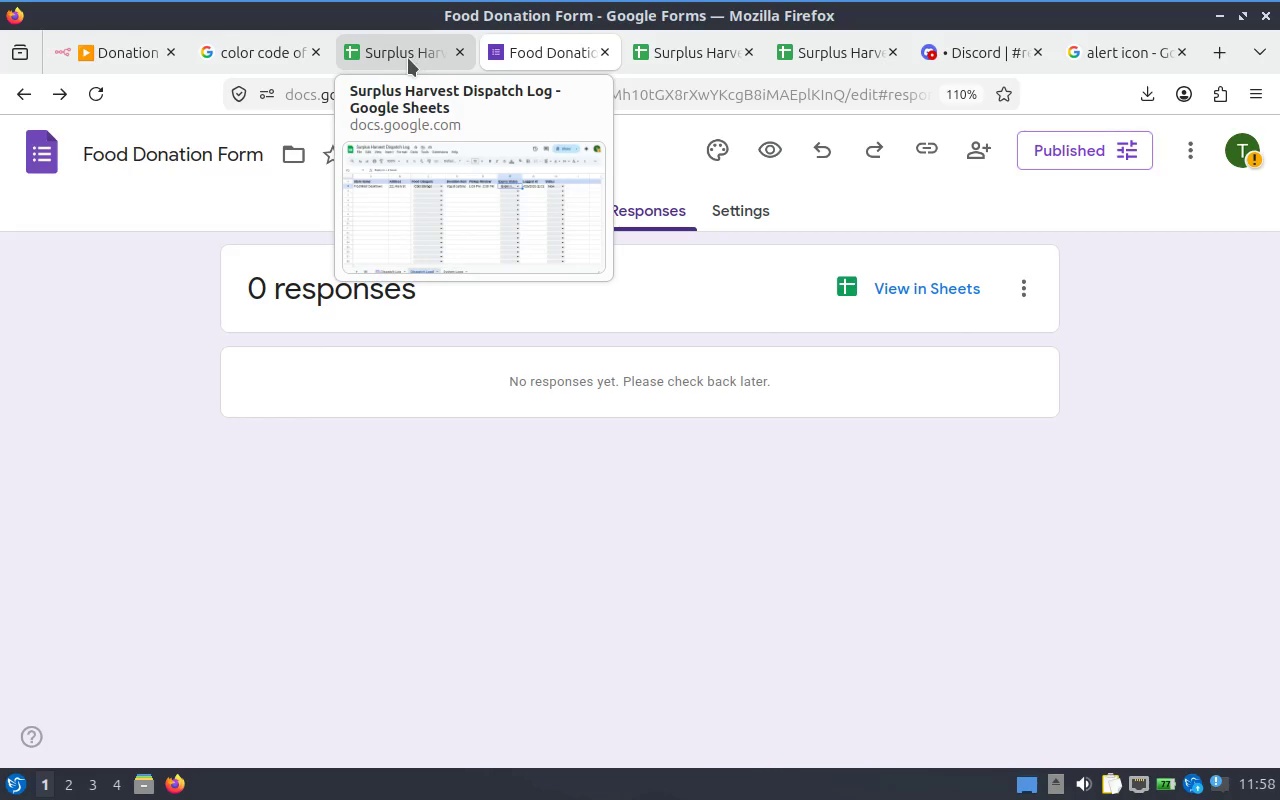 
left_click([408, 58])
 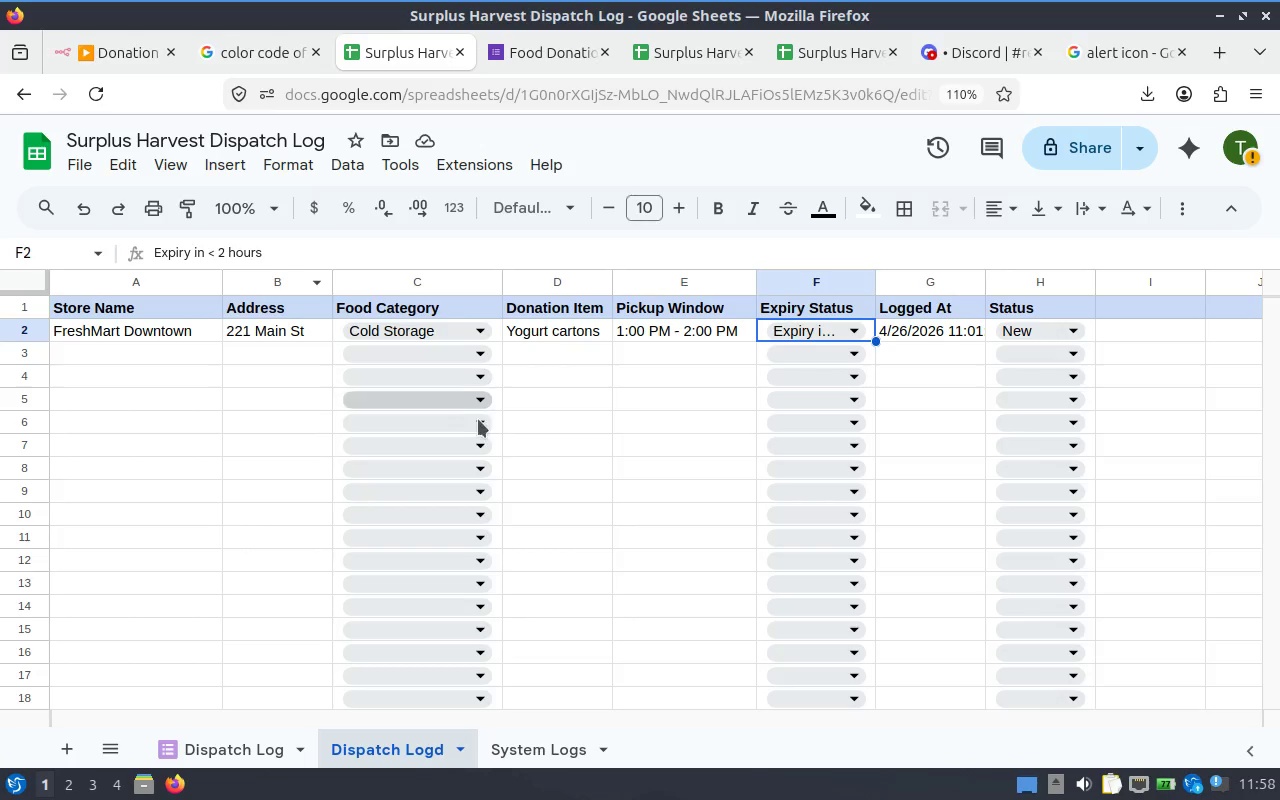 
wait(43.38)
 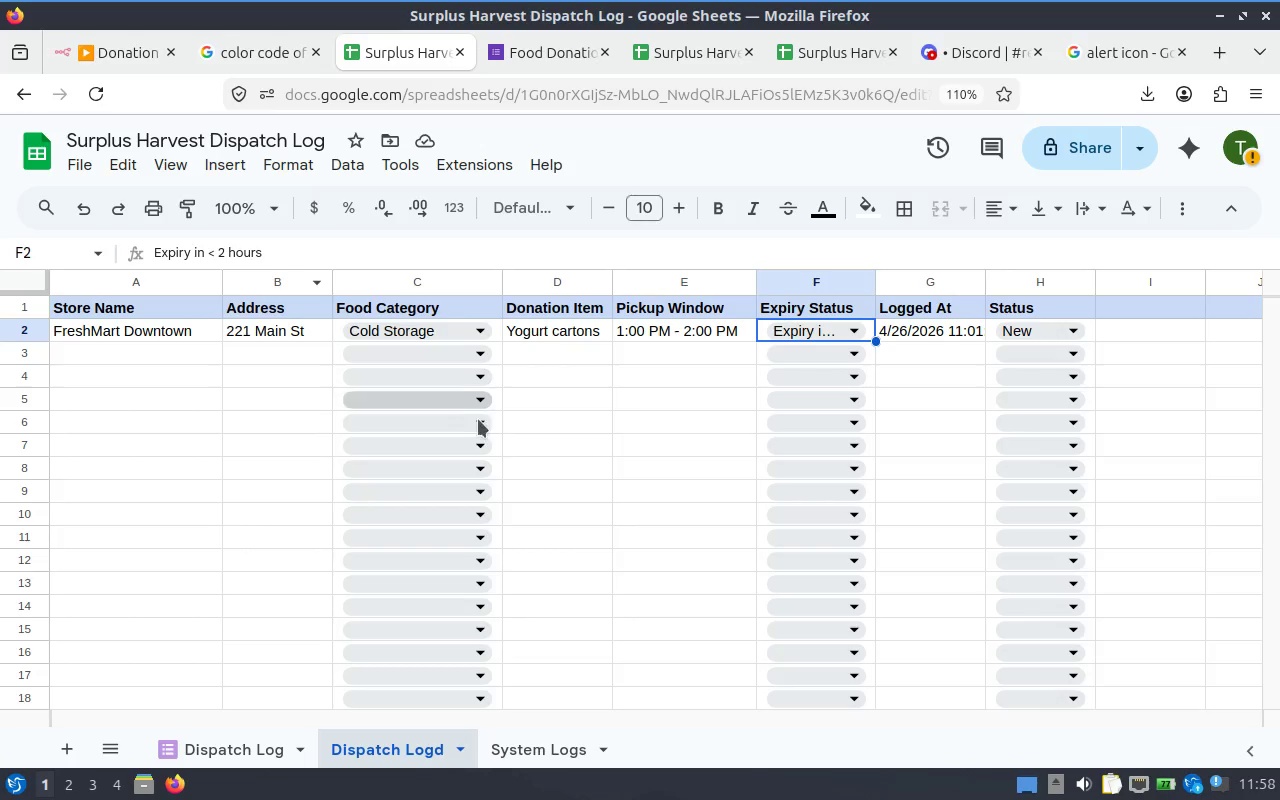 
left_click([235, 757])
 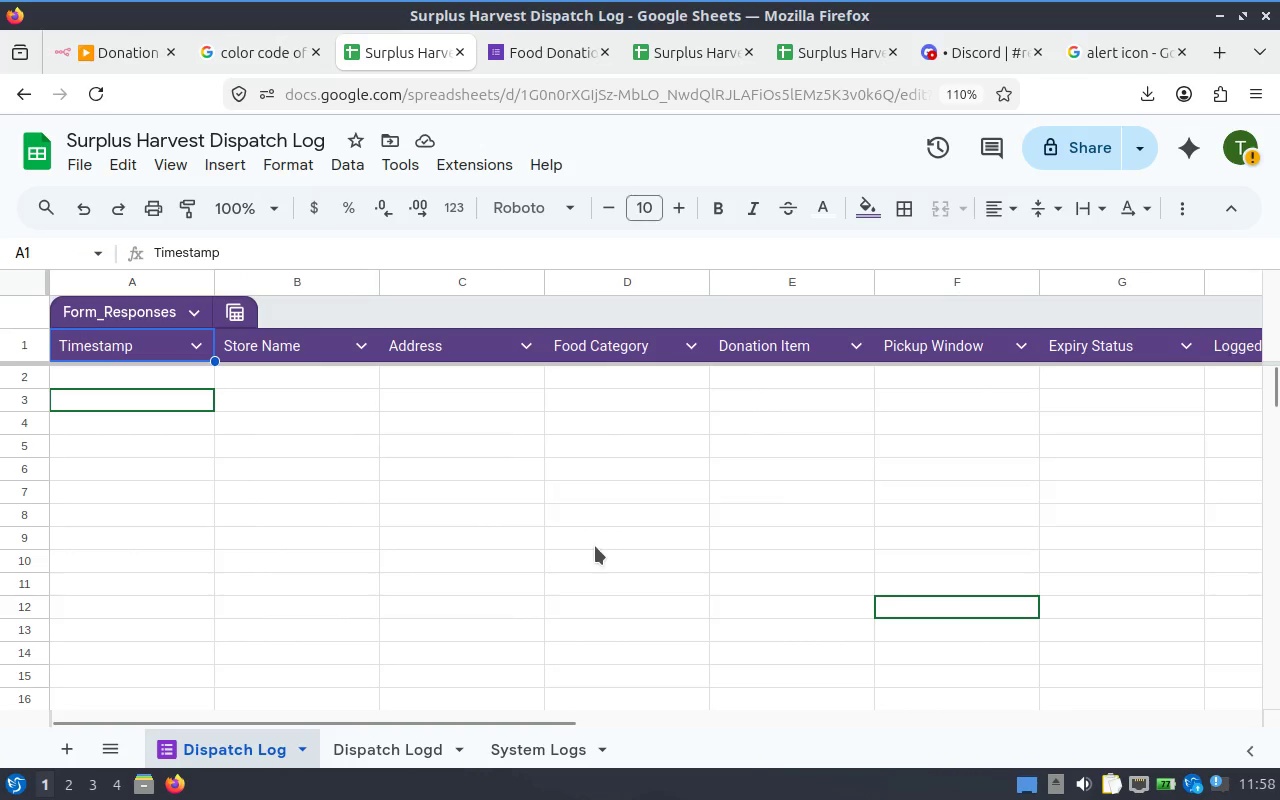 
hold_key(key=ShiftLeft, duration=1.26)
scroll: coordinate [845, 358], scroll_direction: down, amount: 2.0
 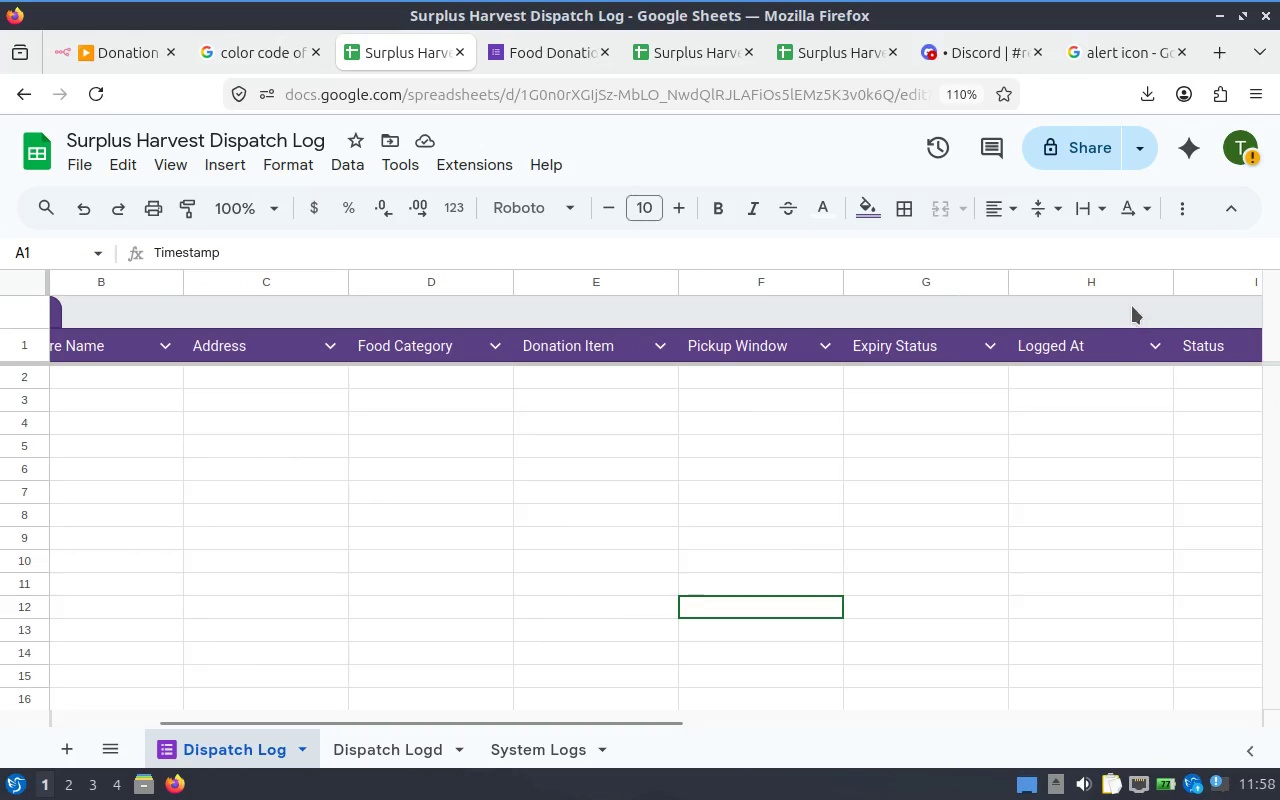 
left_click([1115, 345])
 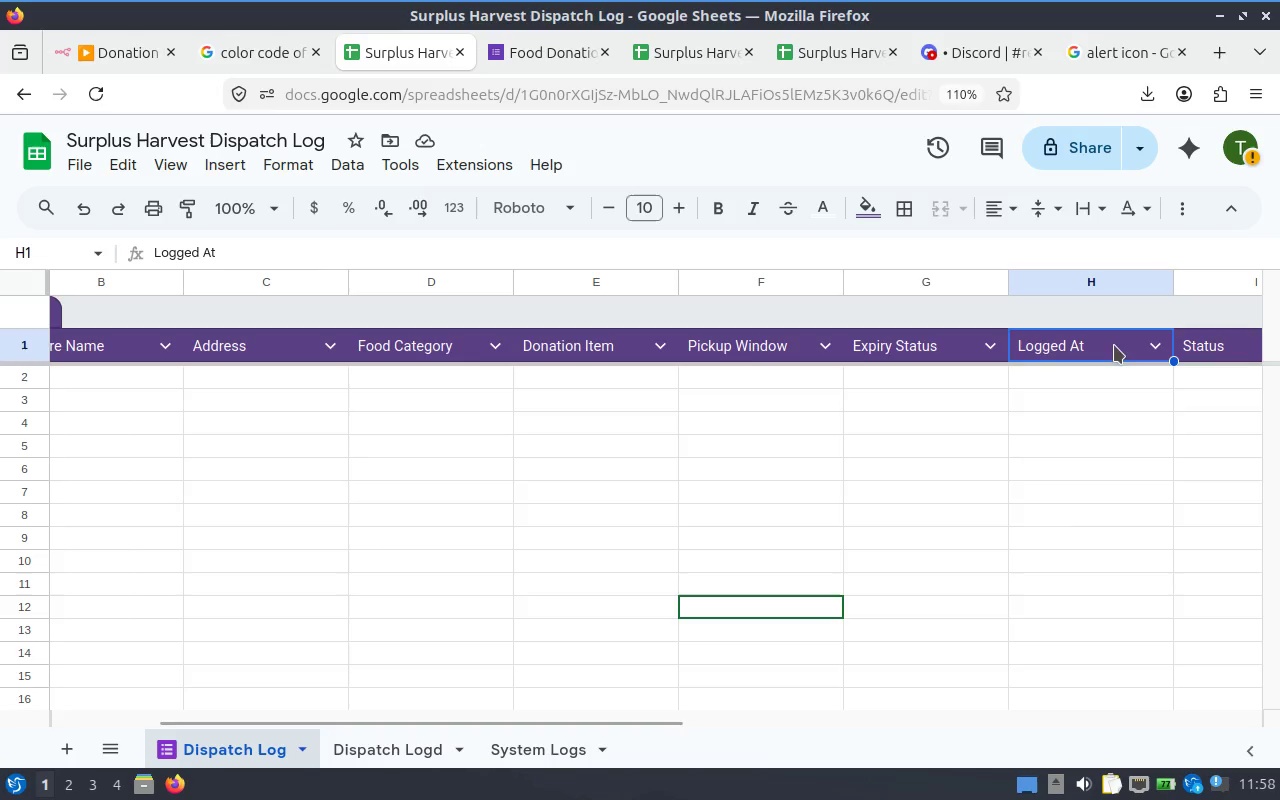 
right_click([1105, 346])
 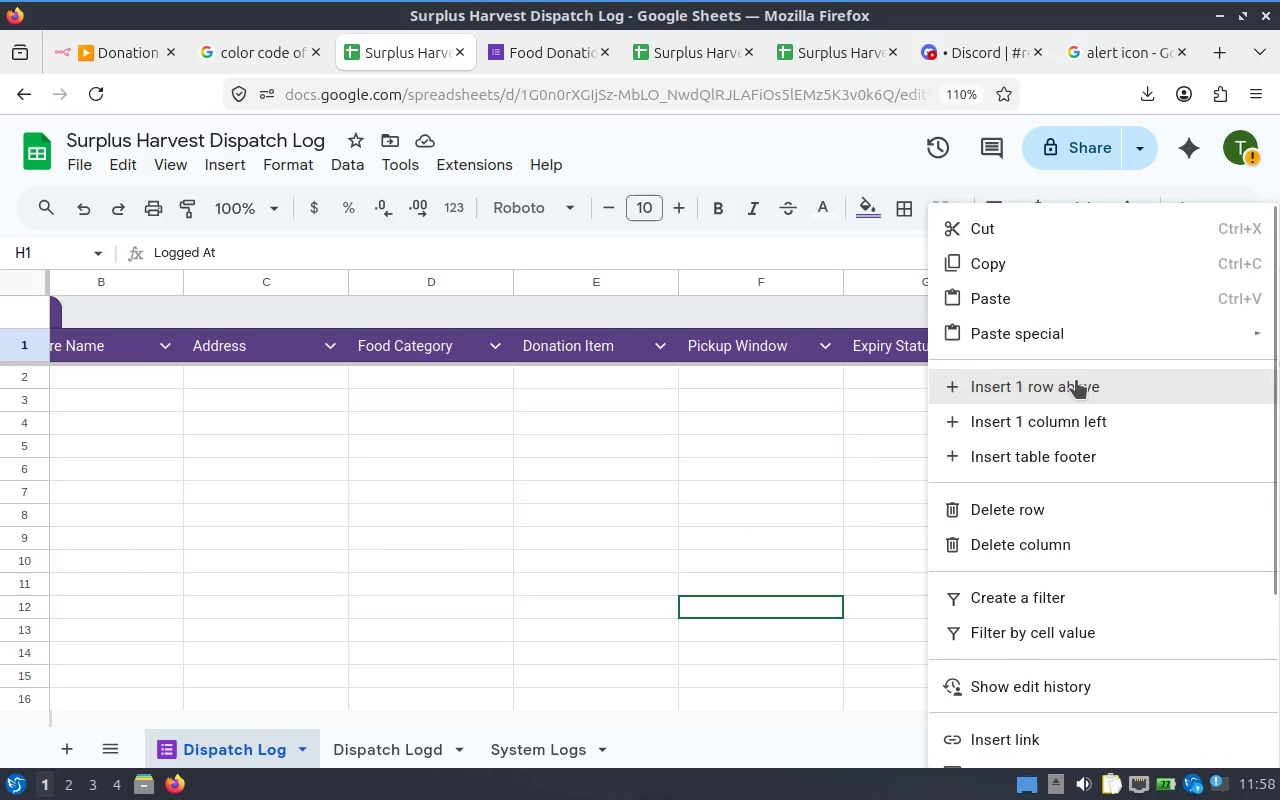 
scroll: coordinate [1072, 564], scroll_direction: down, amount: 1.0
 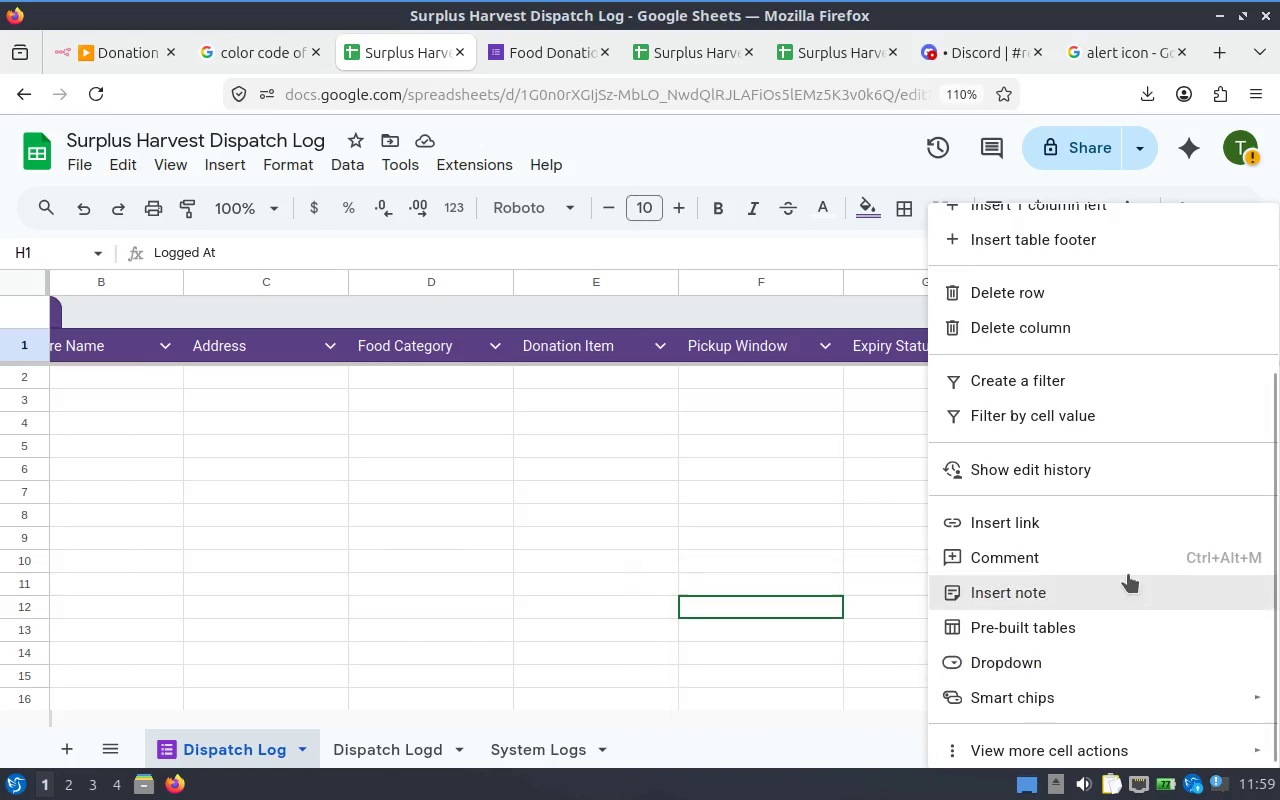 
wait(6.56)
 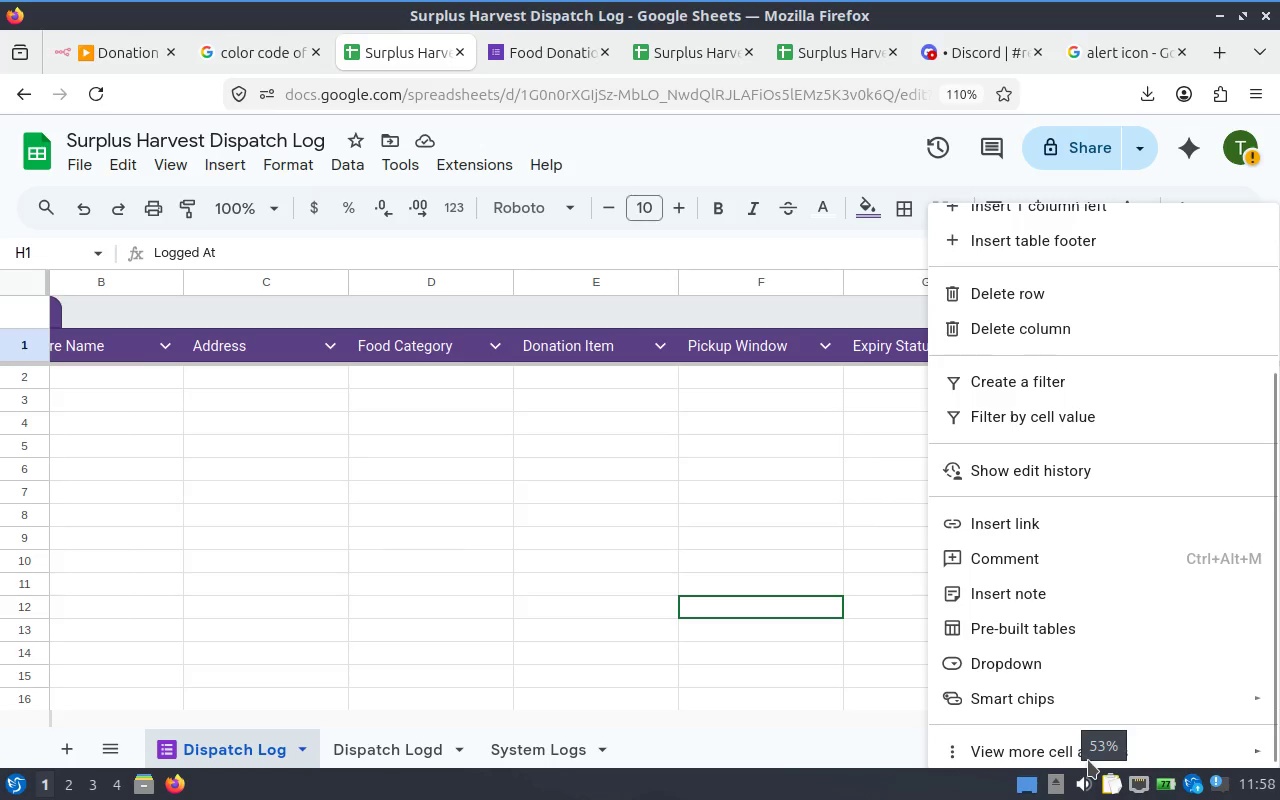 
left_click([1101, 319])
 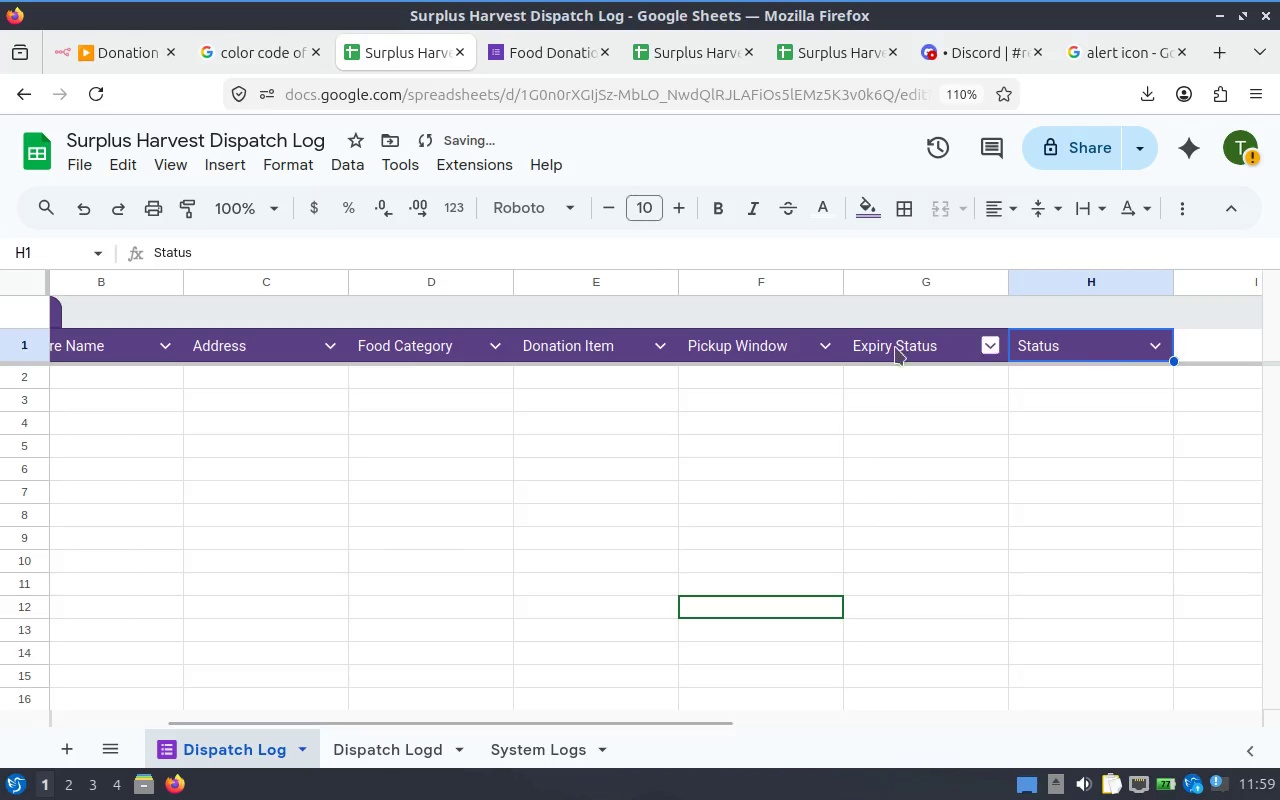 
hold_key(key=ShiftLeft, duration=1.43)
scroll: coordinate [730, 405], scroll_direction: up, amount: 4.0
 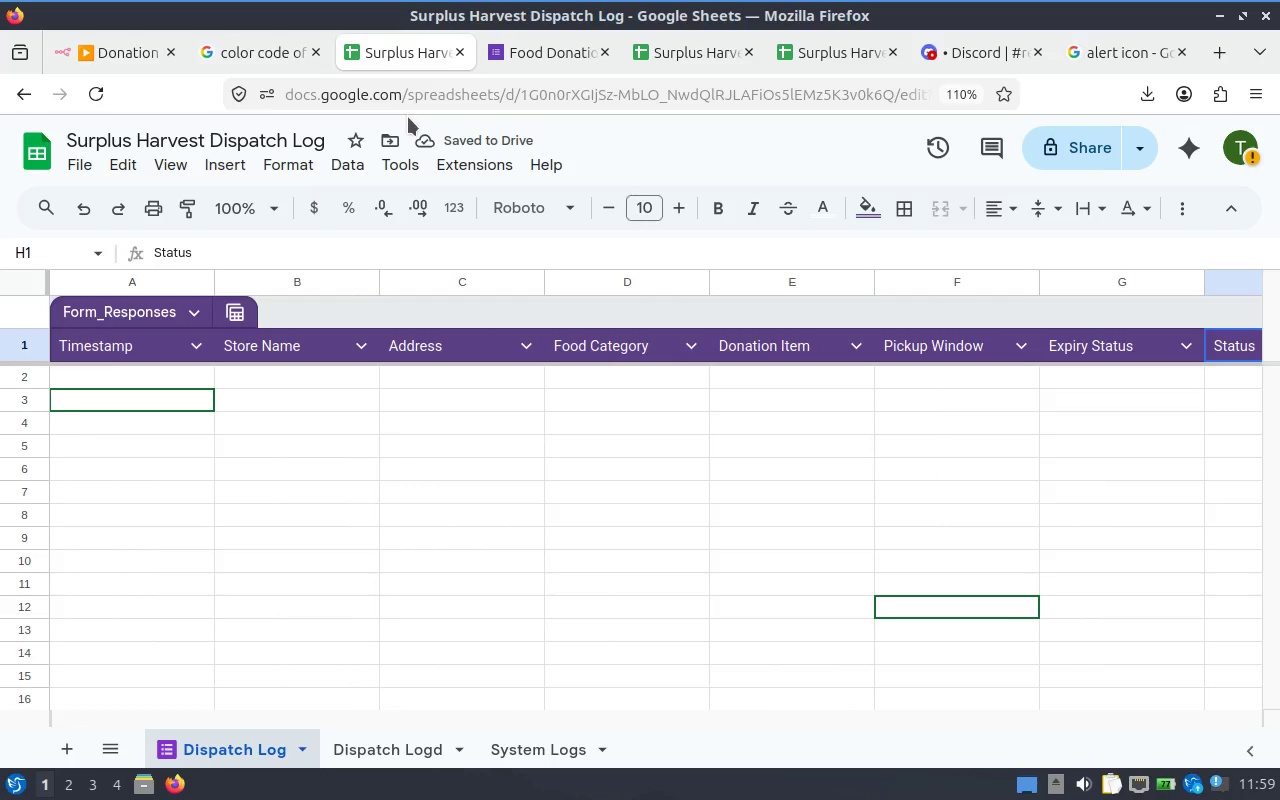 
left_click([540, 50])
 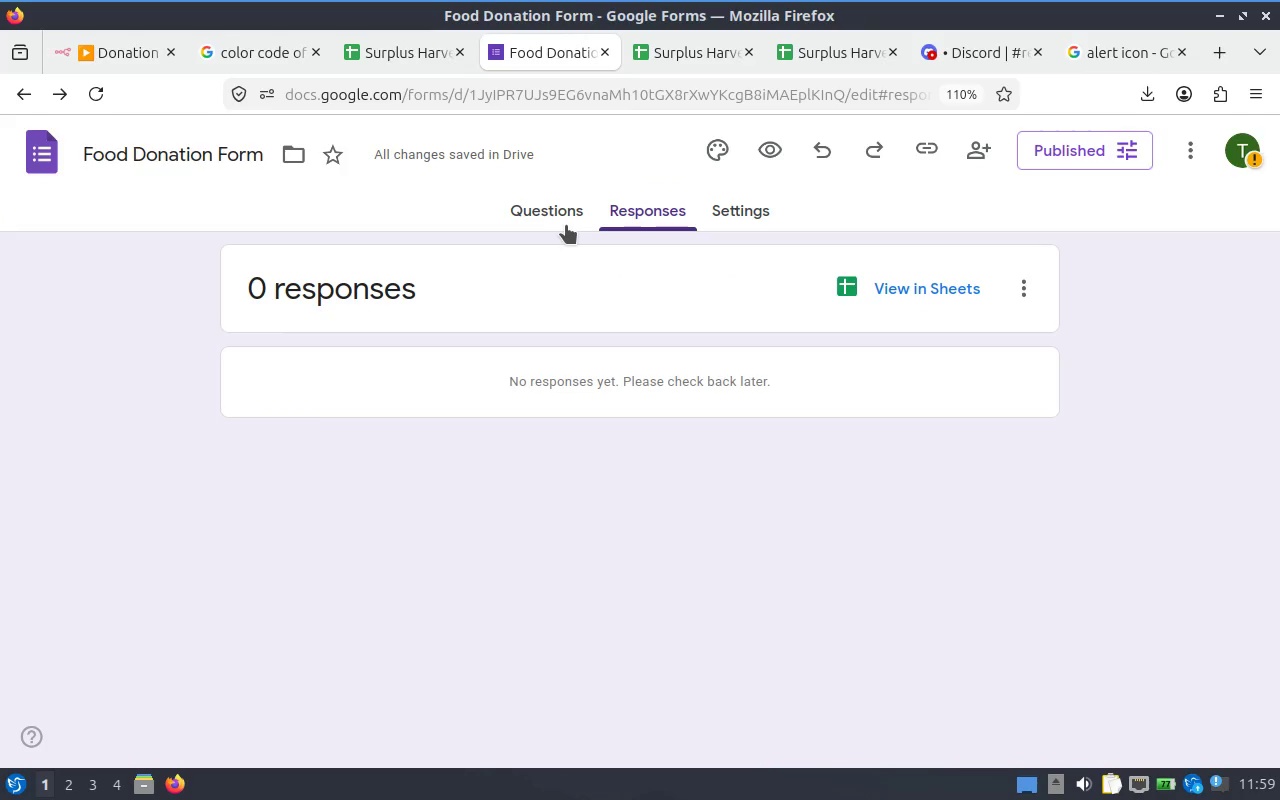 
left_click([555, 214])
 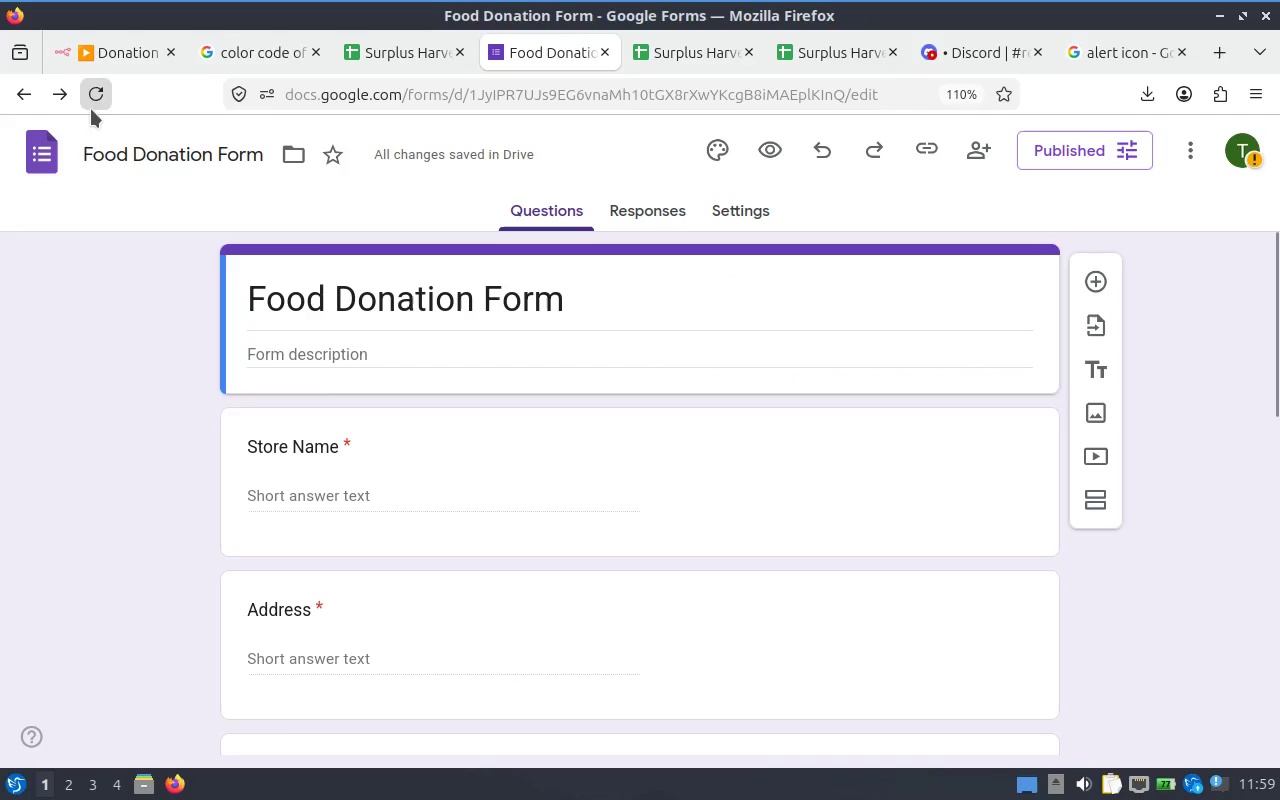 
left_click([90, 100])
 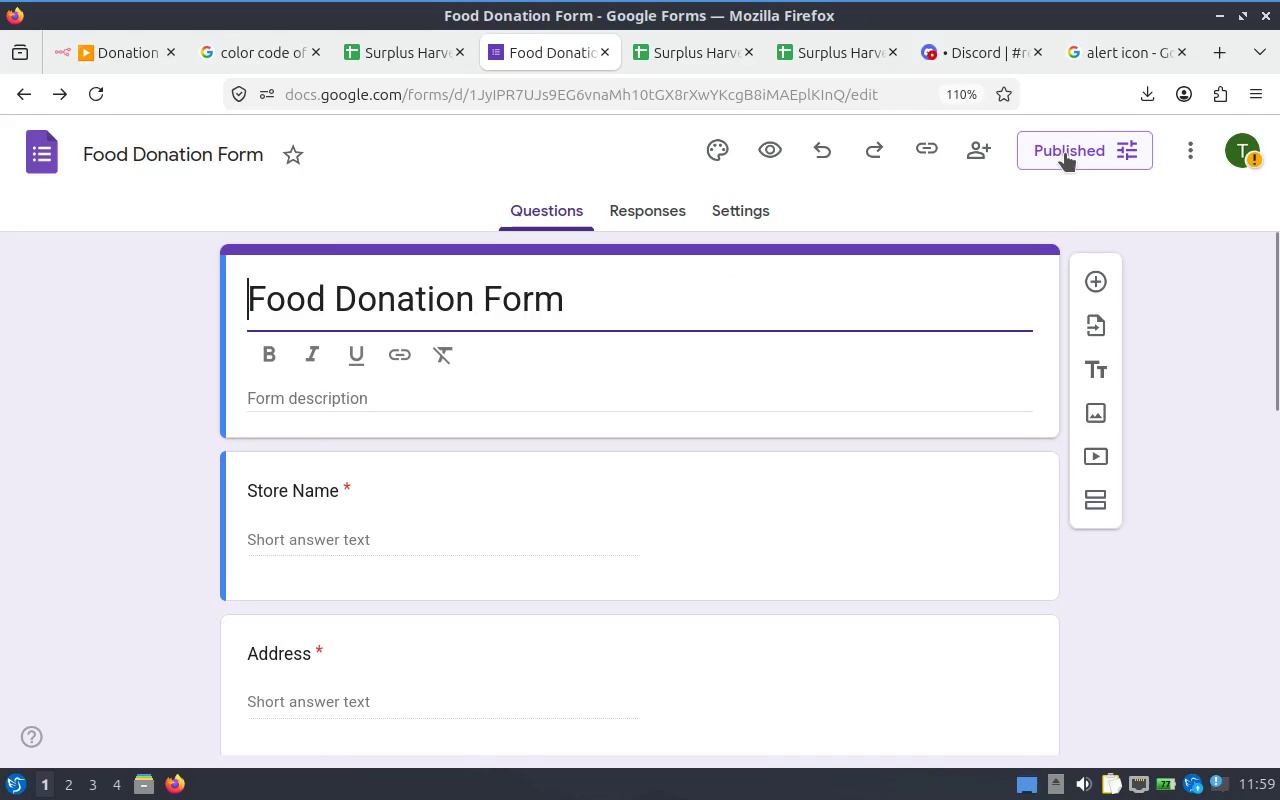 
left_click([906, 149])
 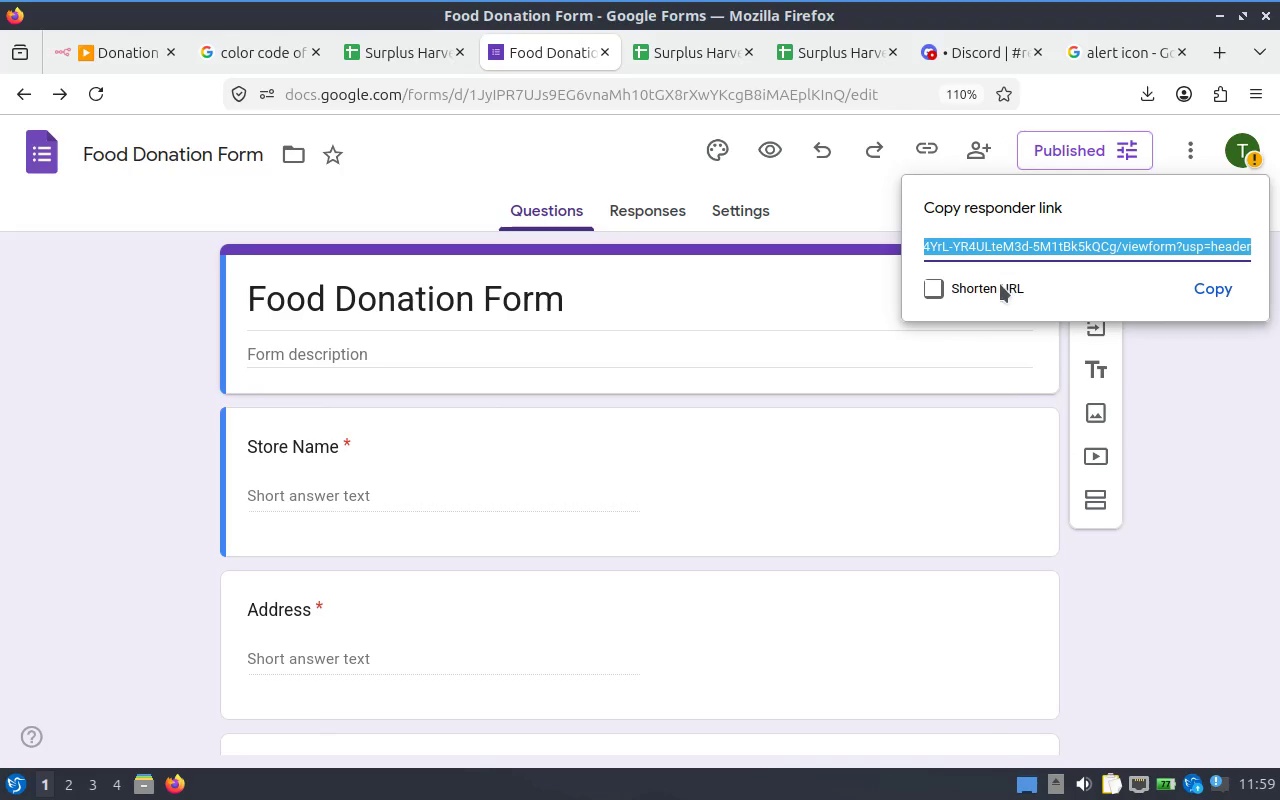 
left_click([995, 292])
 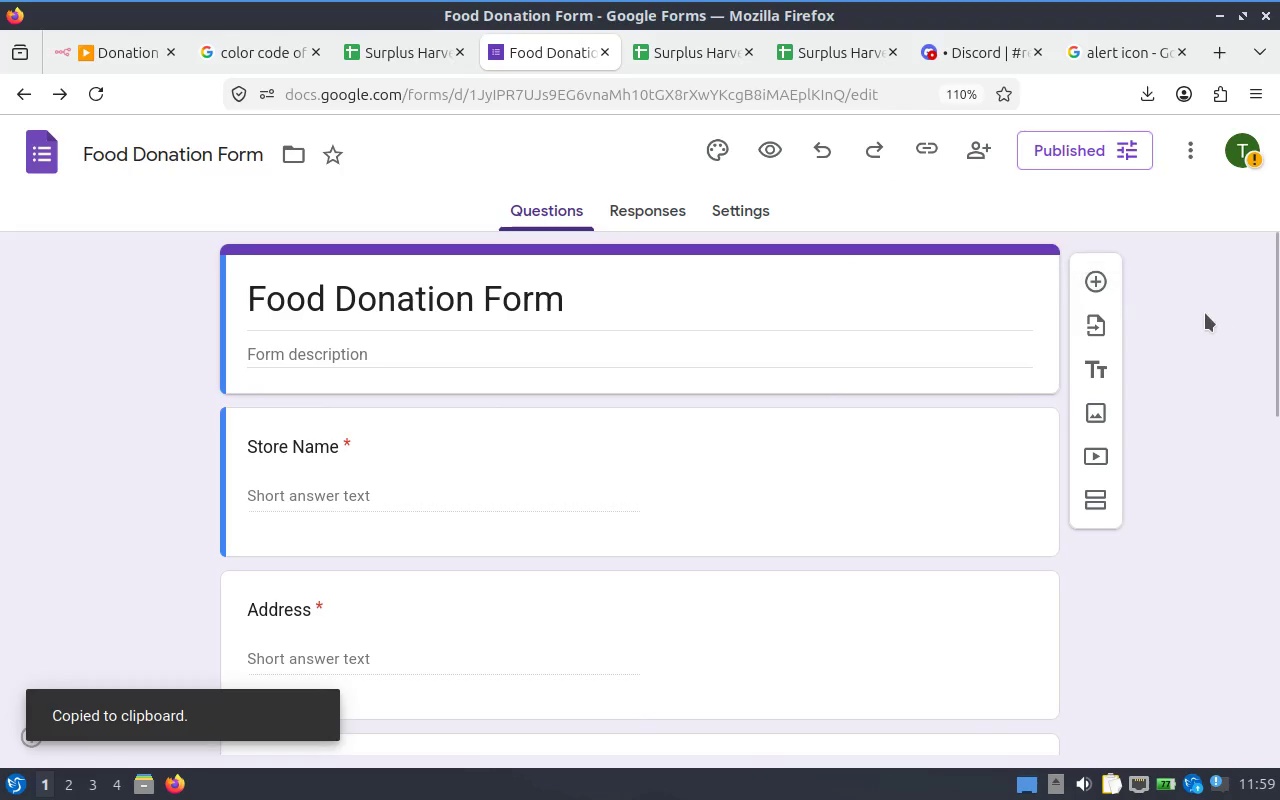 
right_click([555, 63])
 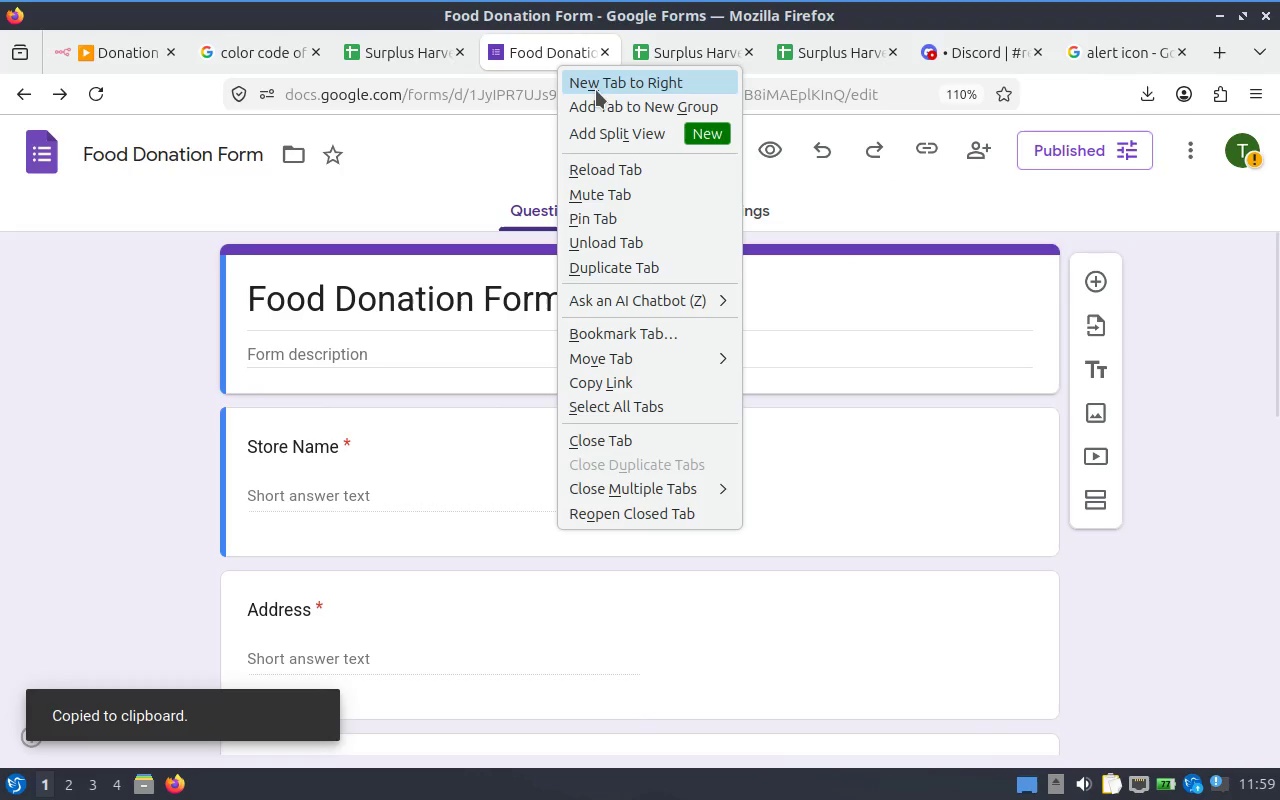 
left_click([597, 90])
 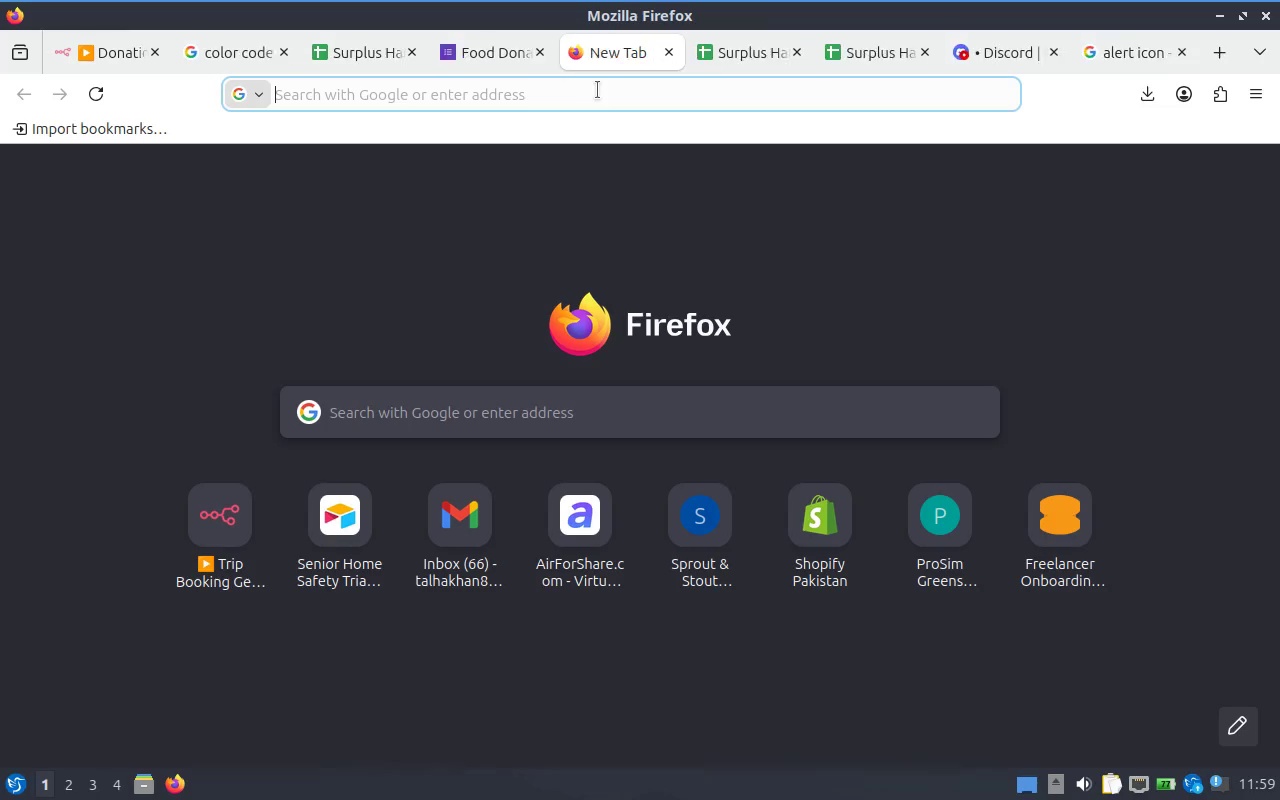 
key(Control+V)
 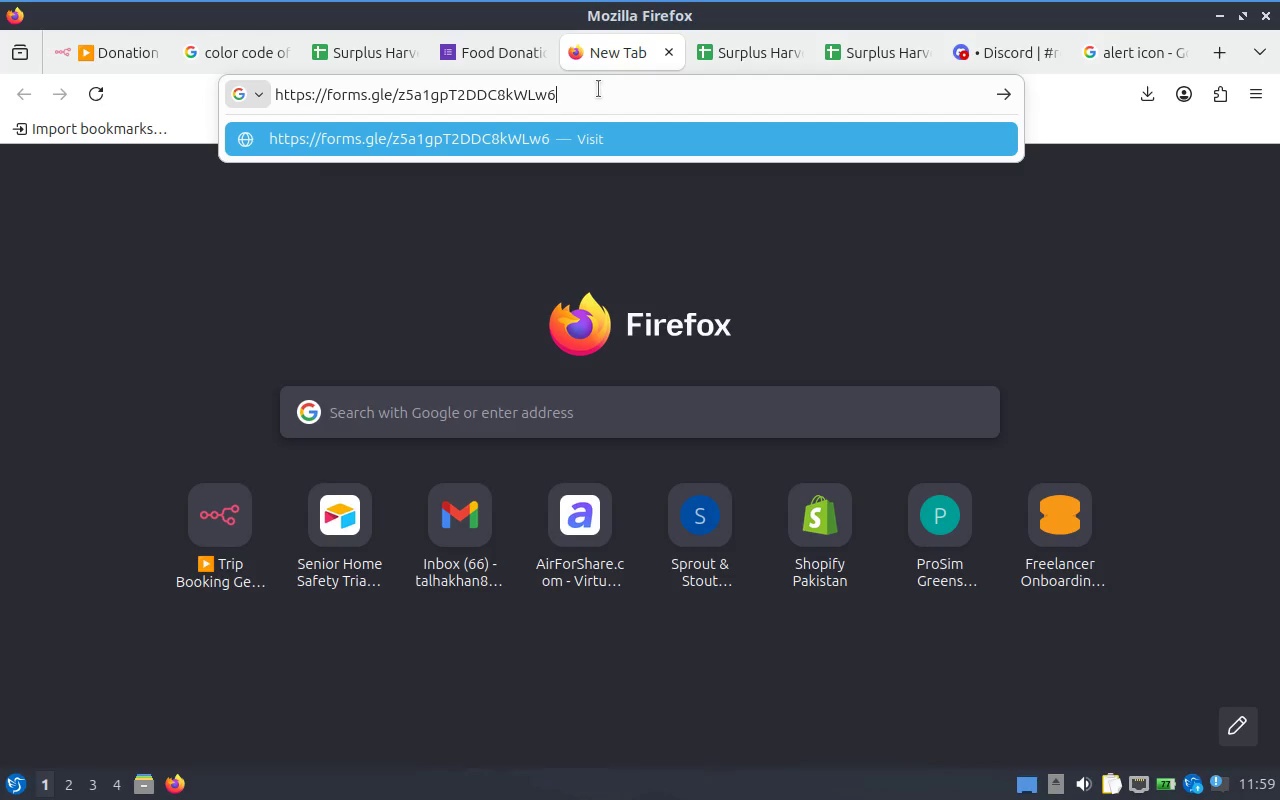 
key(Enter)
 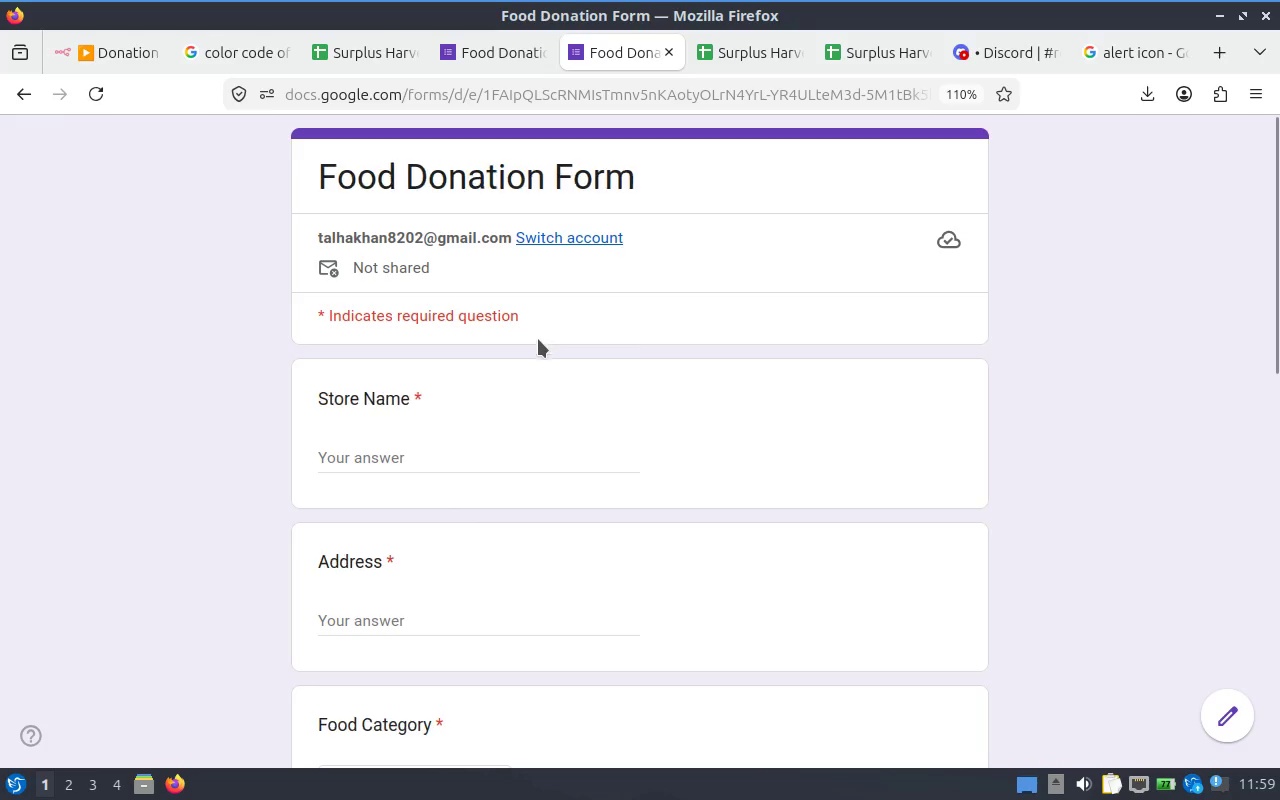 
left_click([484, 483])
 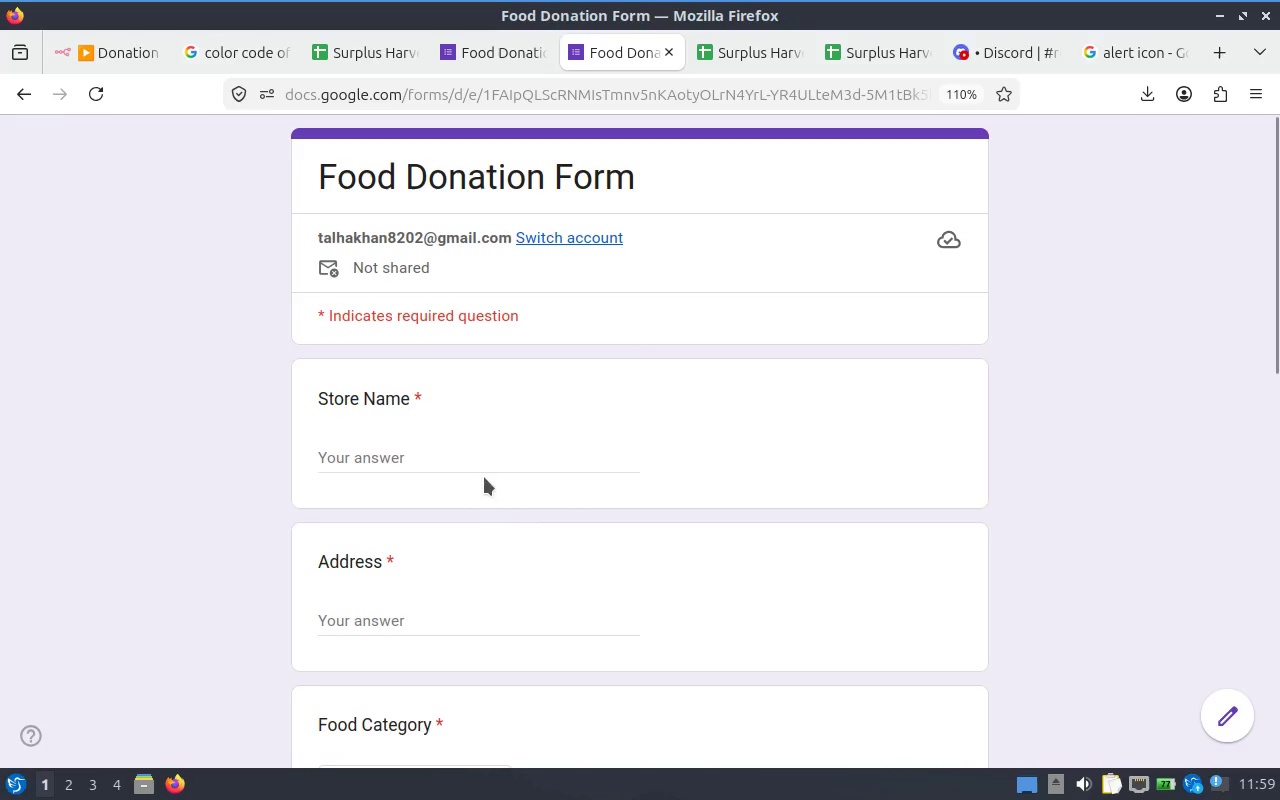 
left_click([463, 456])
 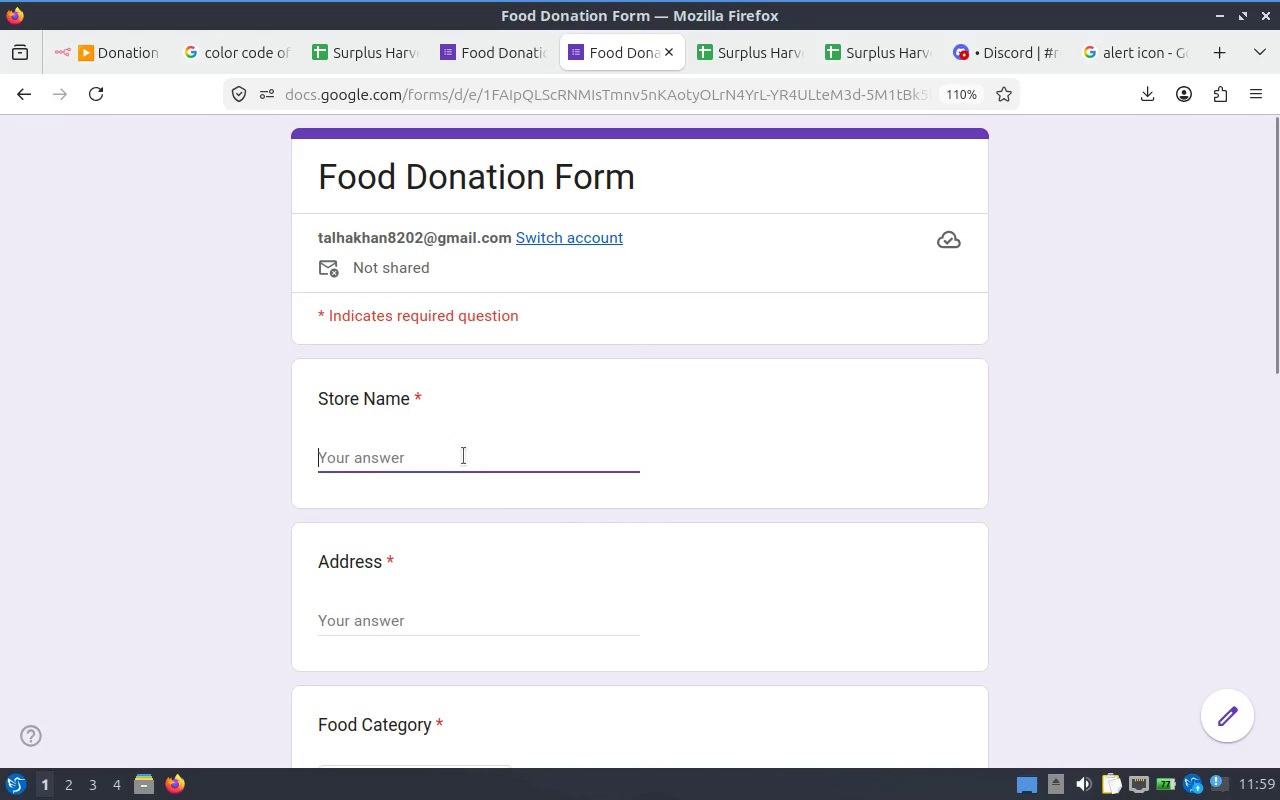 
hold_key(key=ShiftLeft, duration=0.53)
 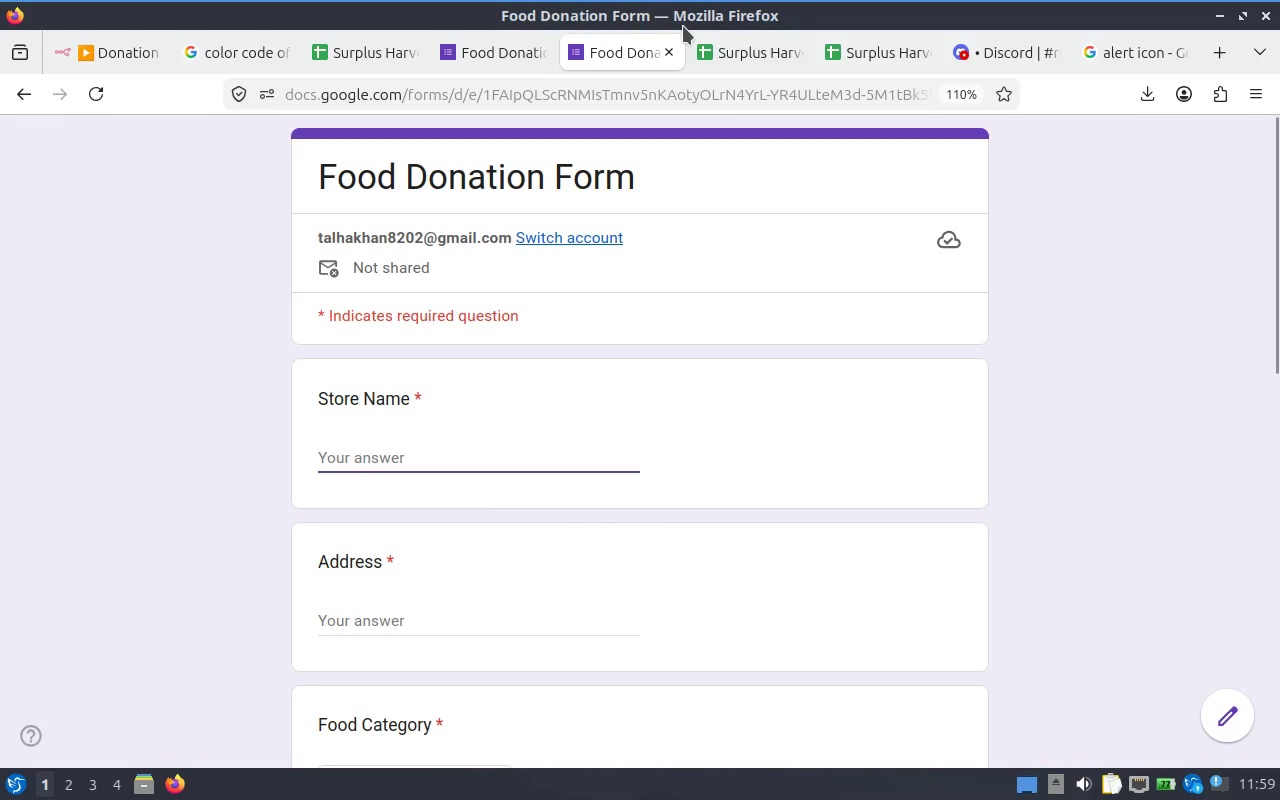 
left_click([754, 48])
 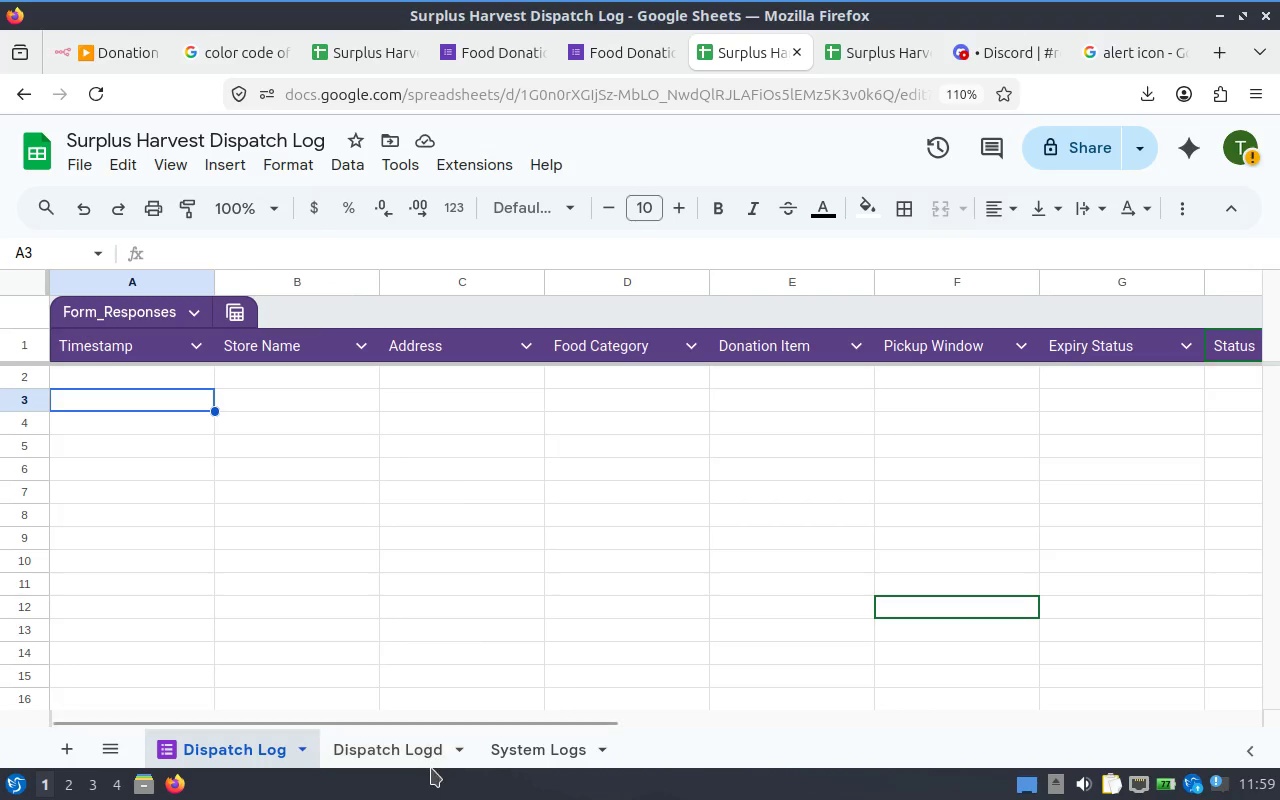 
left_click([428, 761])
 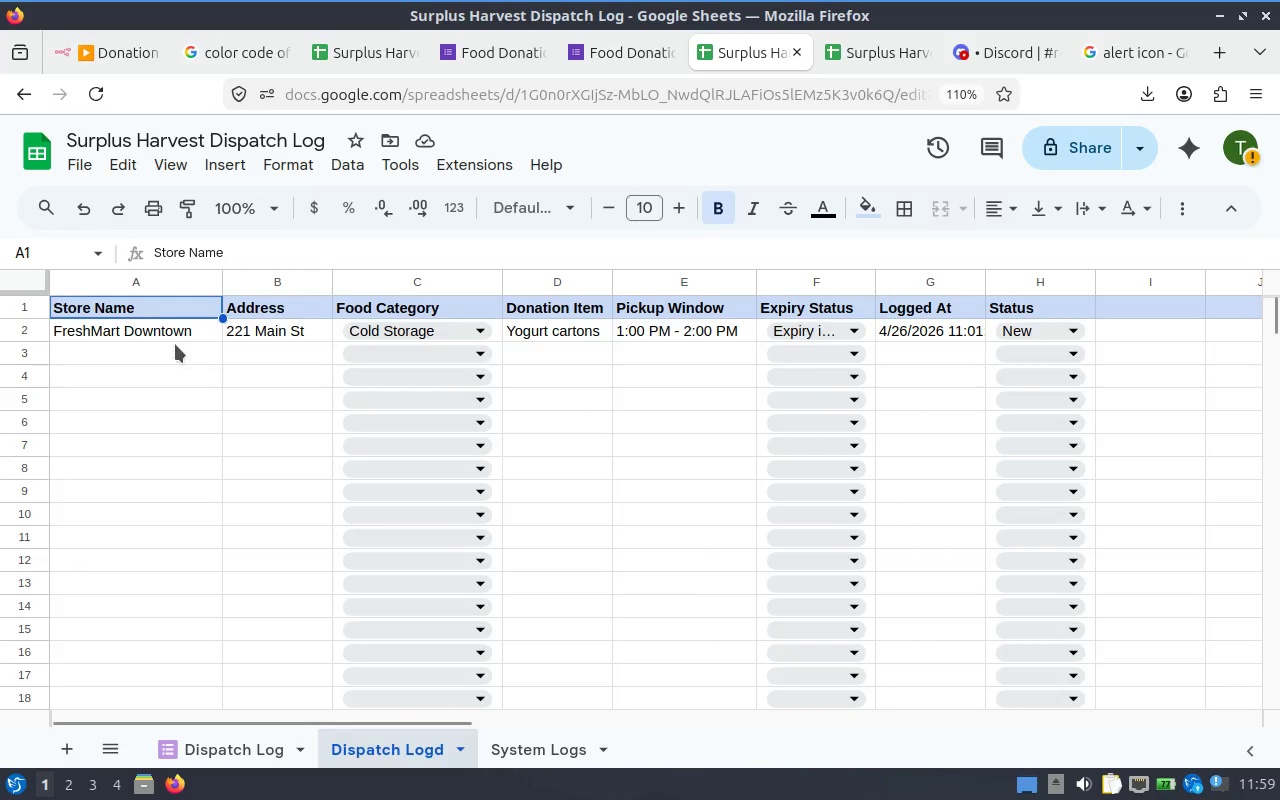 
double_click([154, 345])
 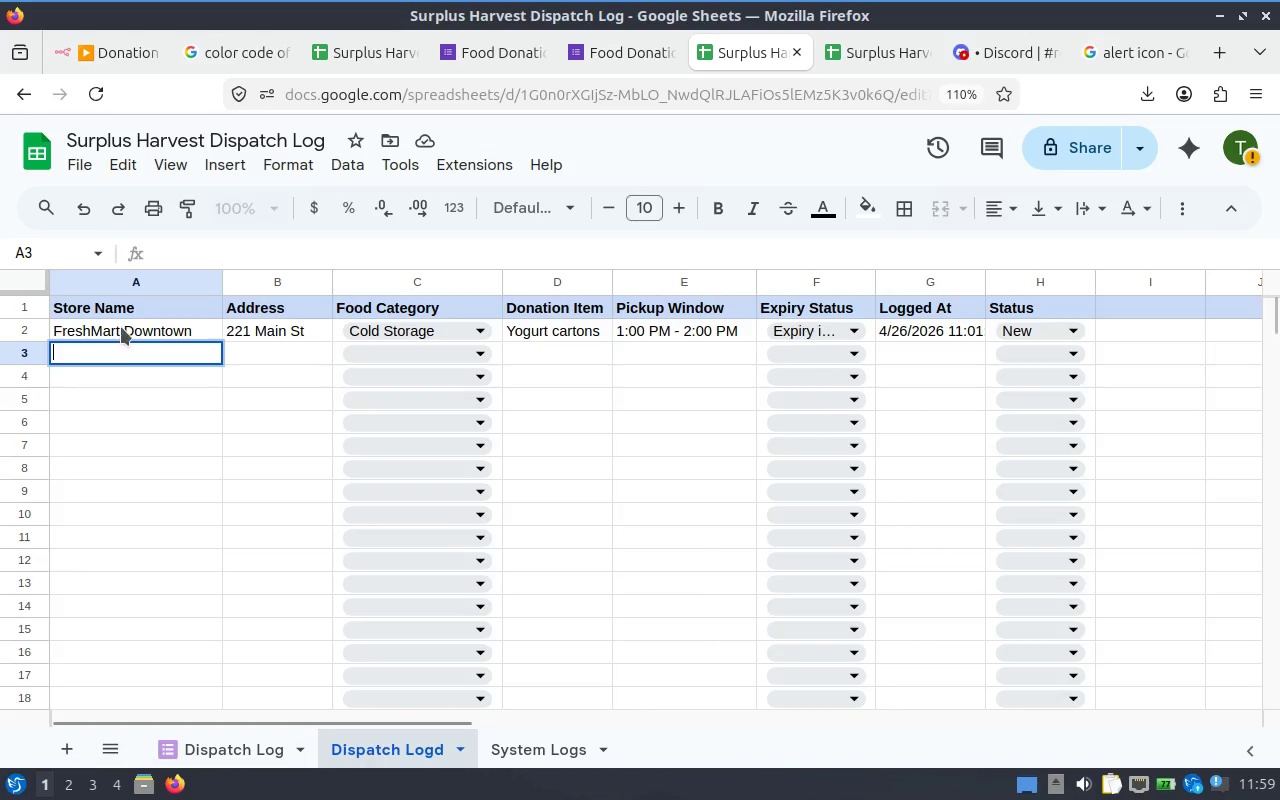 
double_click([121, 327])
 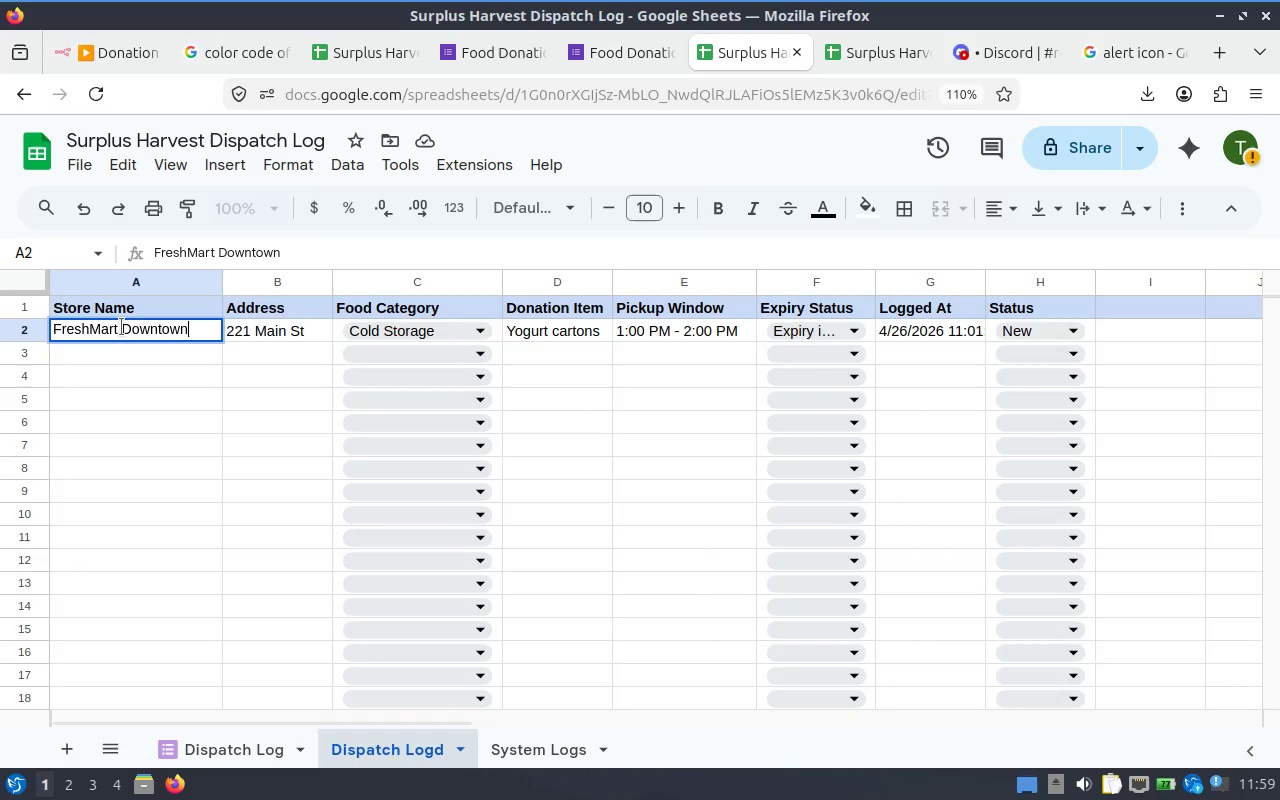 
key(Control+A)
 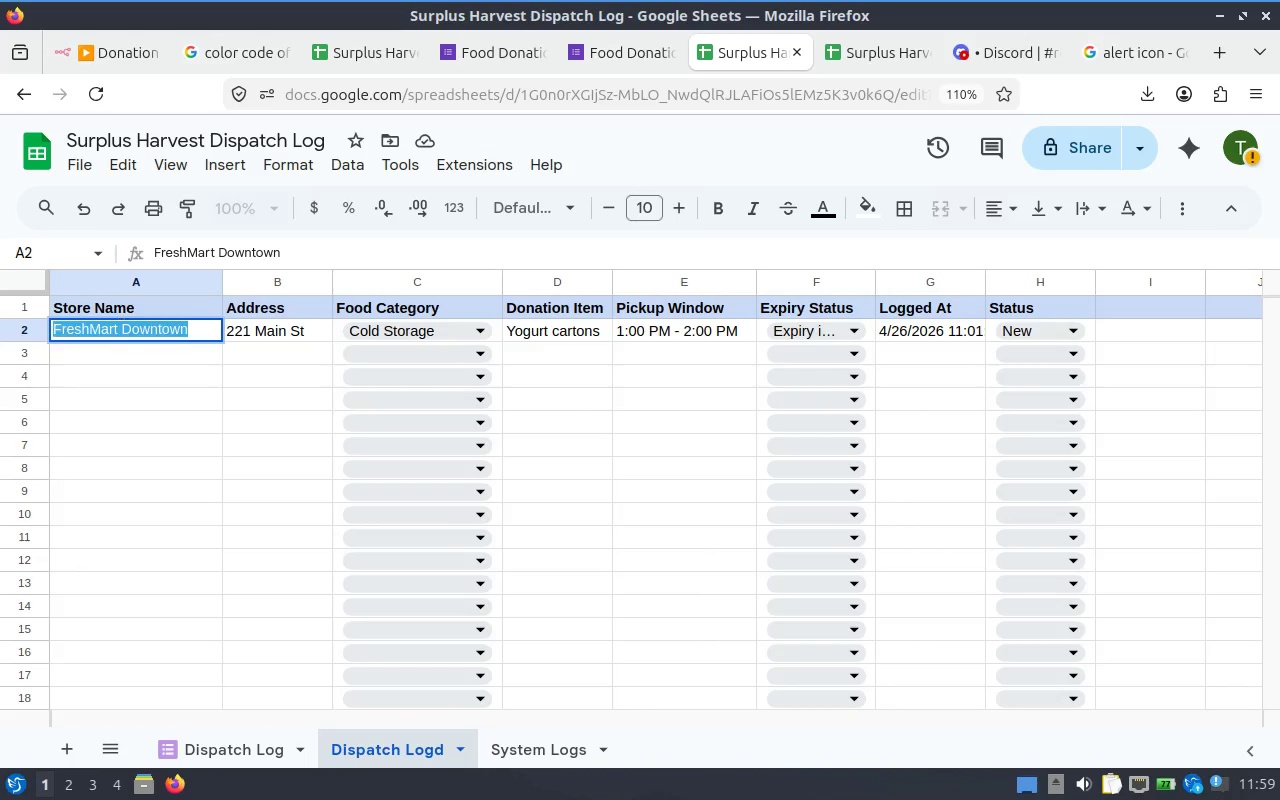 
key(Control+C)
 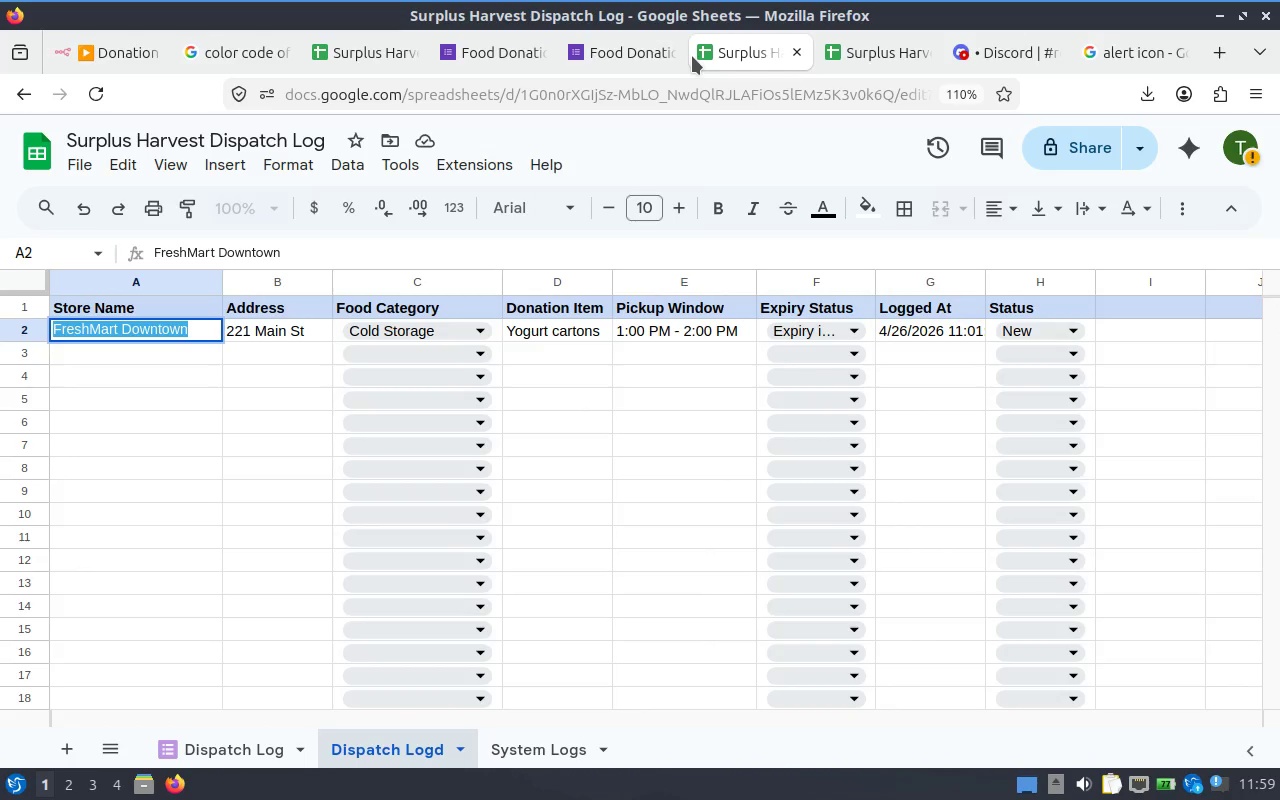 
left_click([624, 40])
 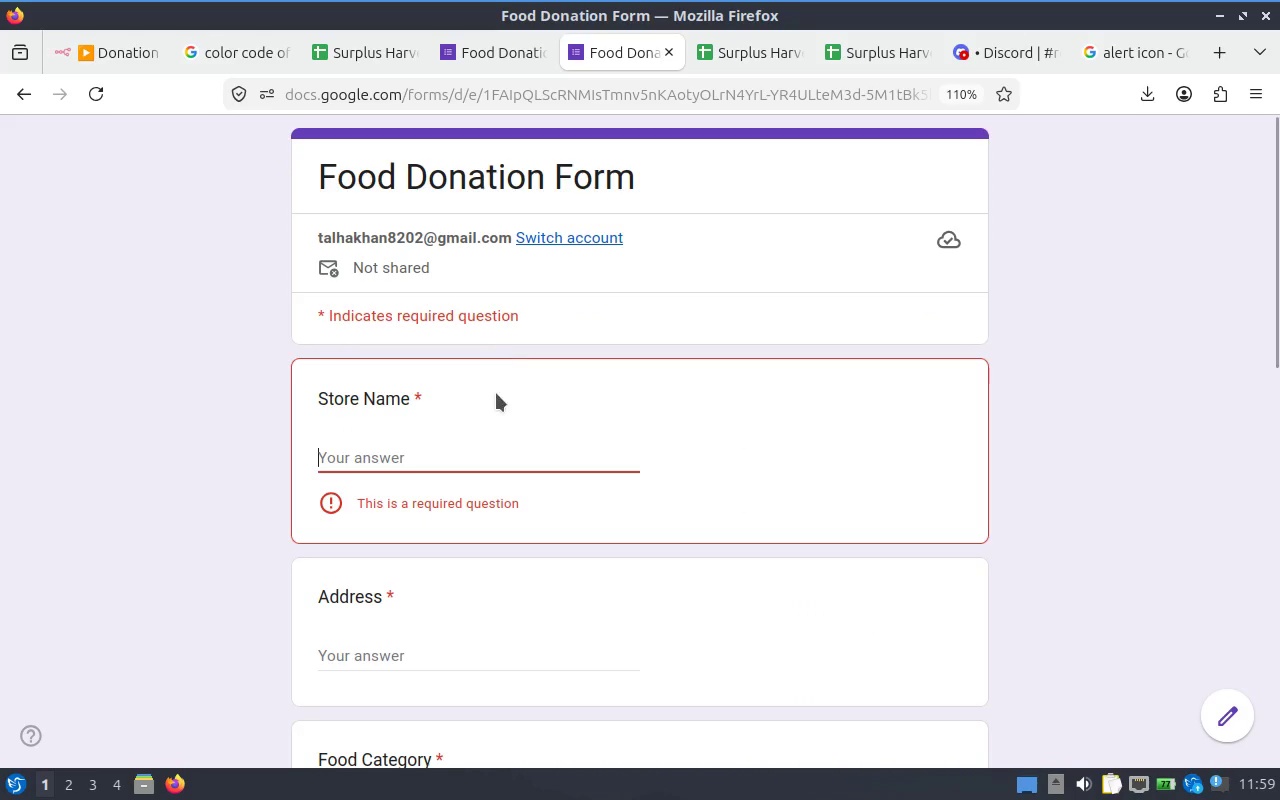 
key(Control+ControlLeft)
 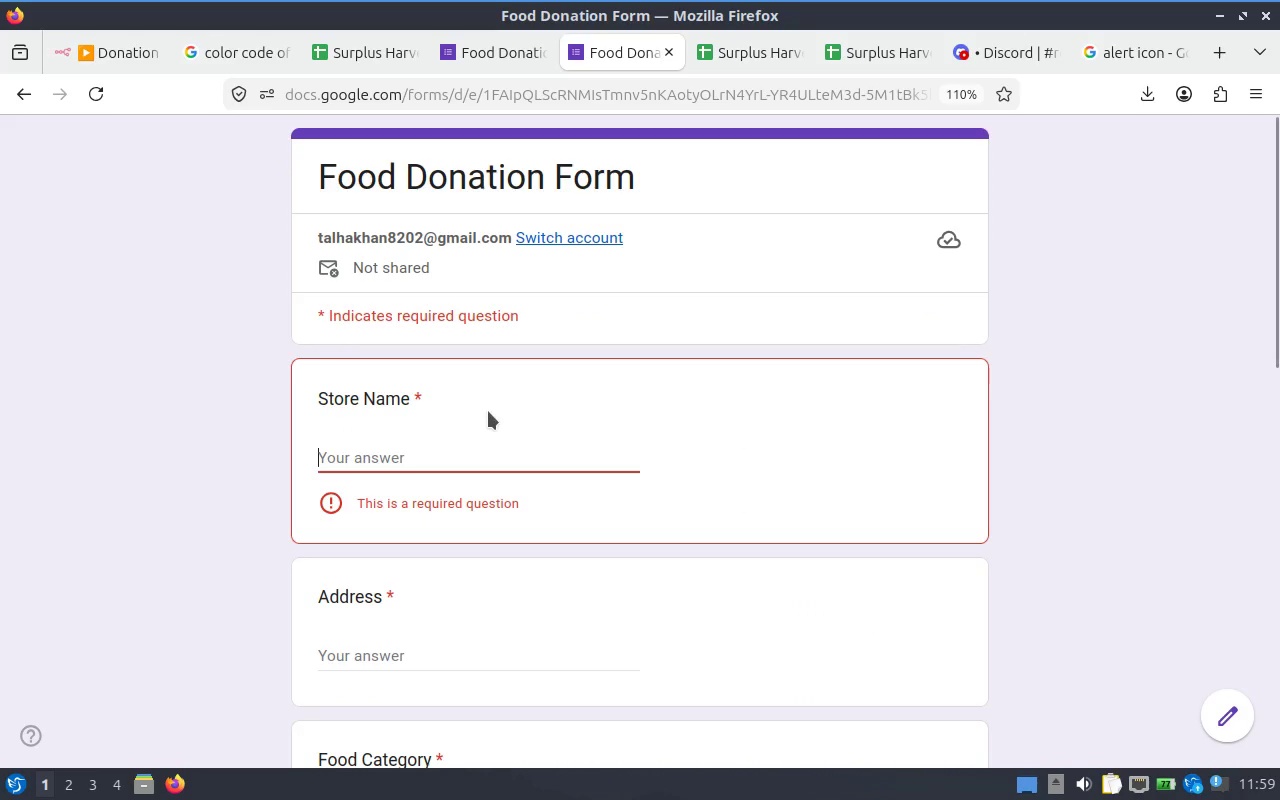 
key(Control+V)
 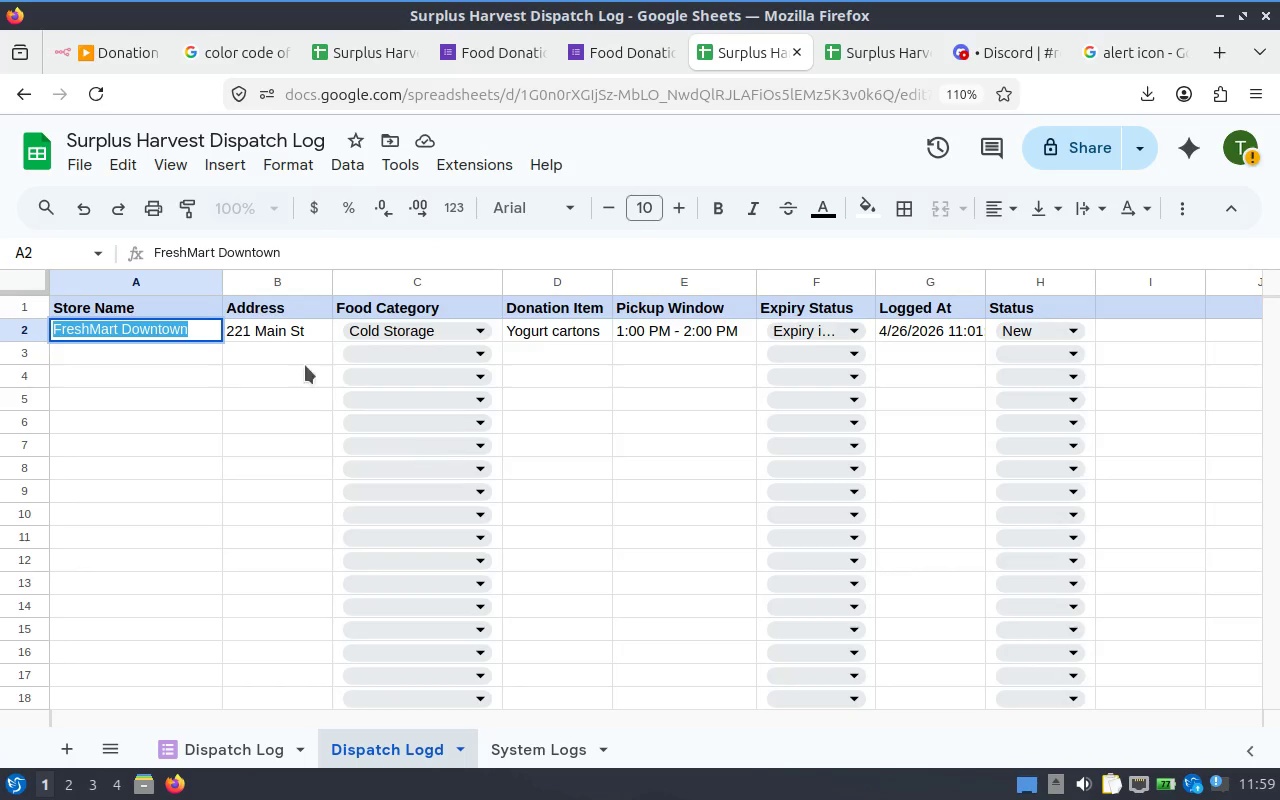 
double_click([290, 328])
 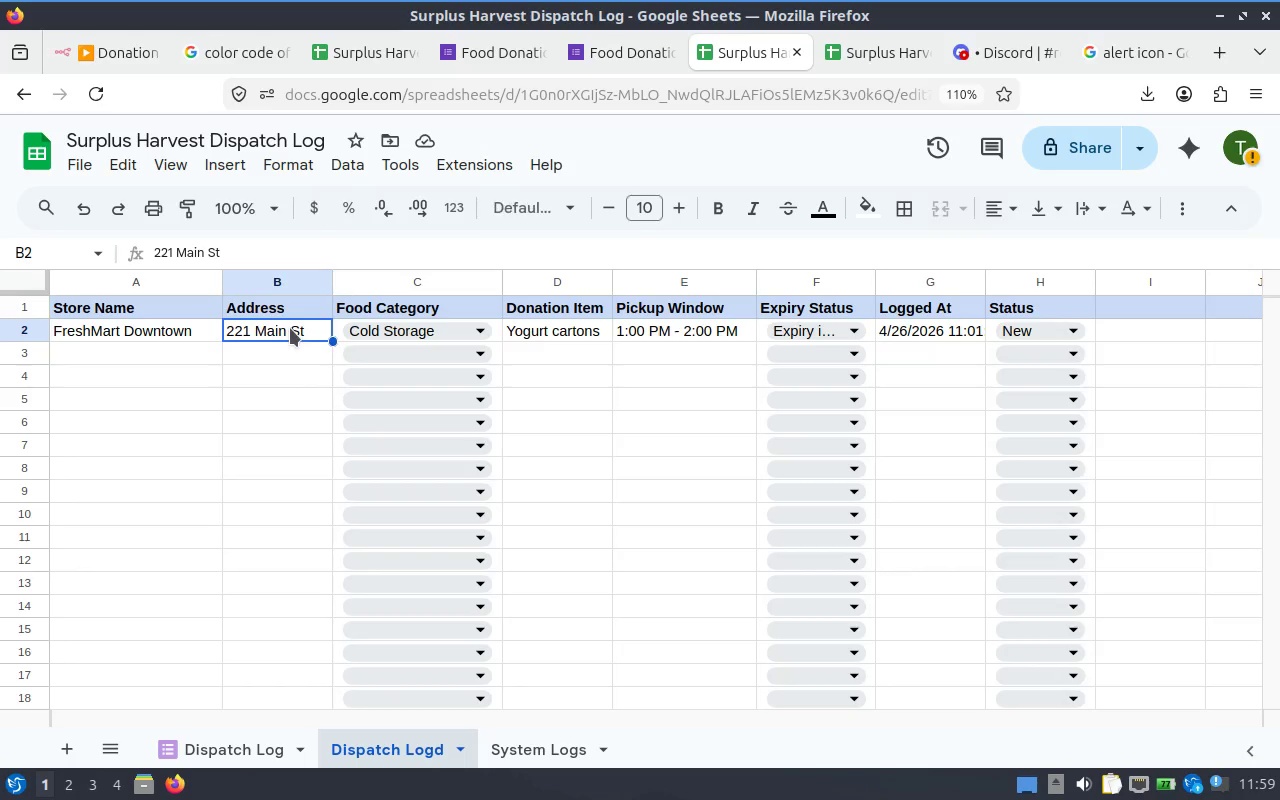 
key(Control+ControlLeft)
 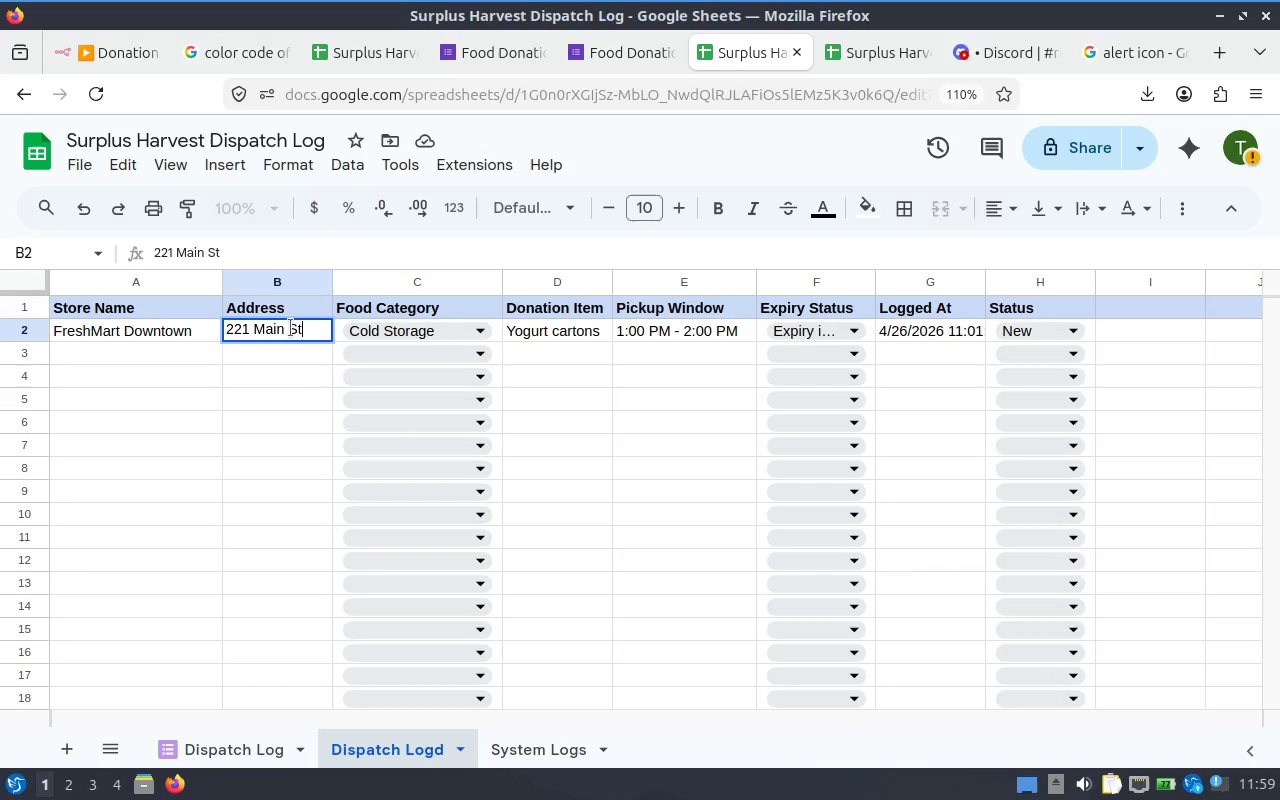 
key(Control+C)
 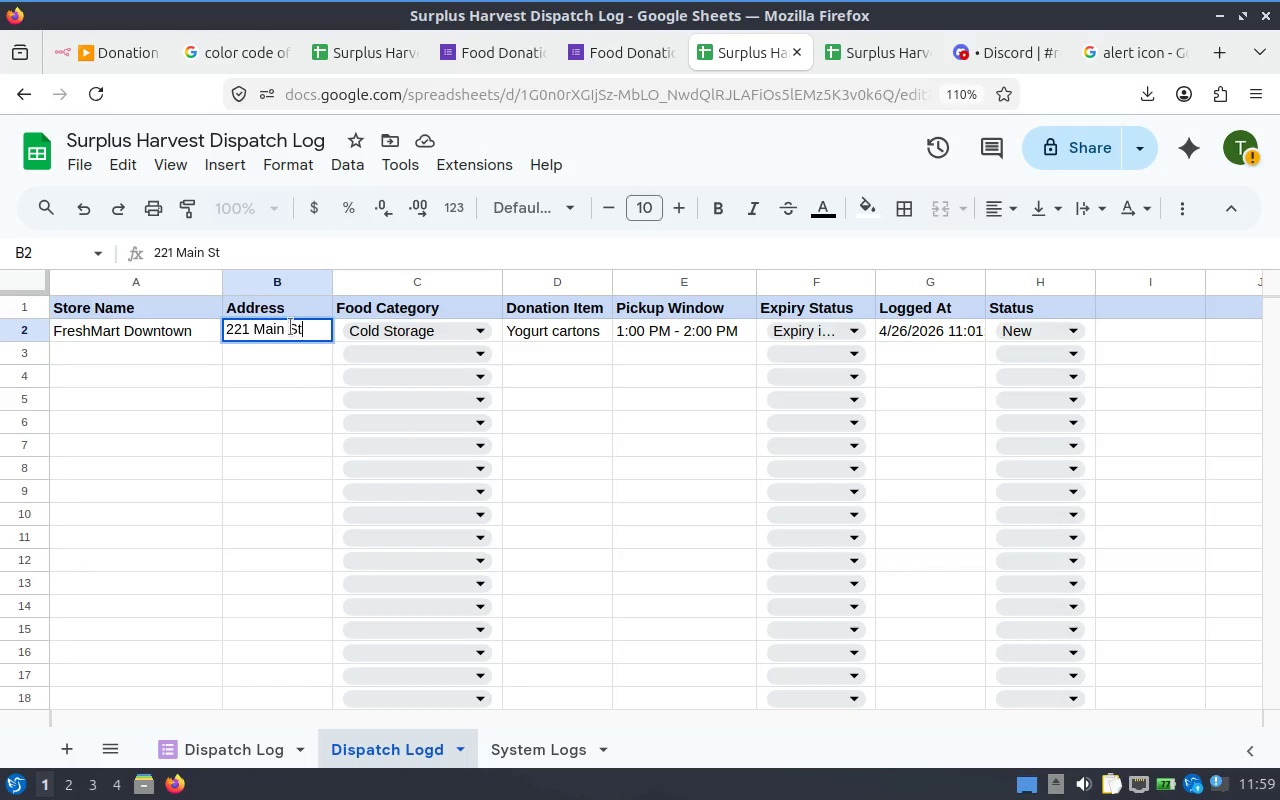 
key(A)
 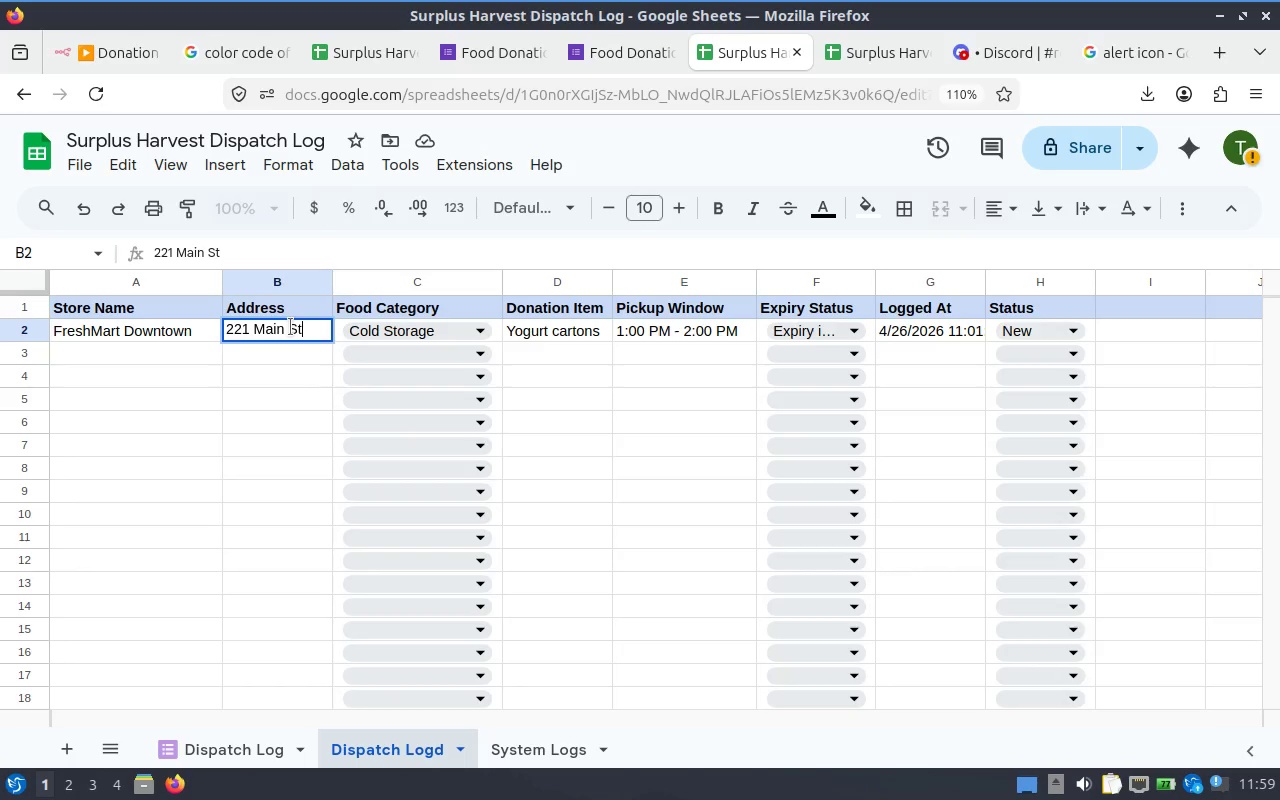 
key(Control+ControlLeft)
 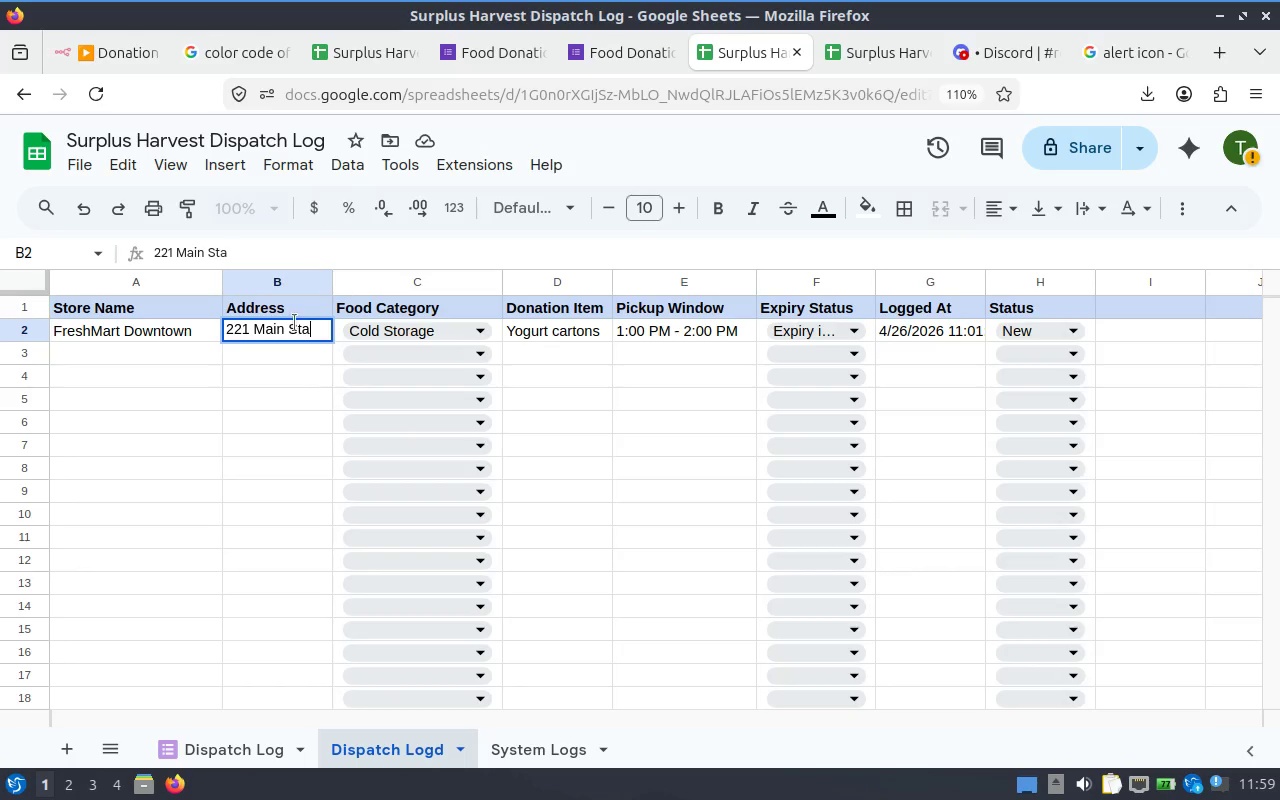 
key(Control+C)
 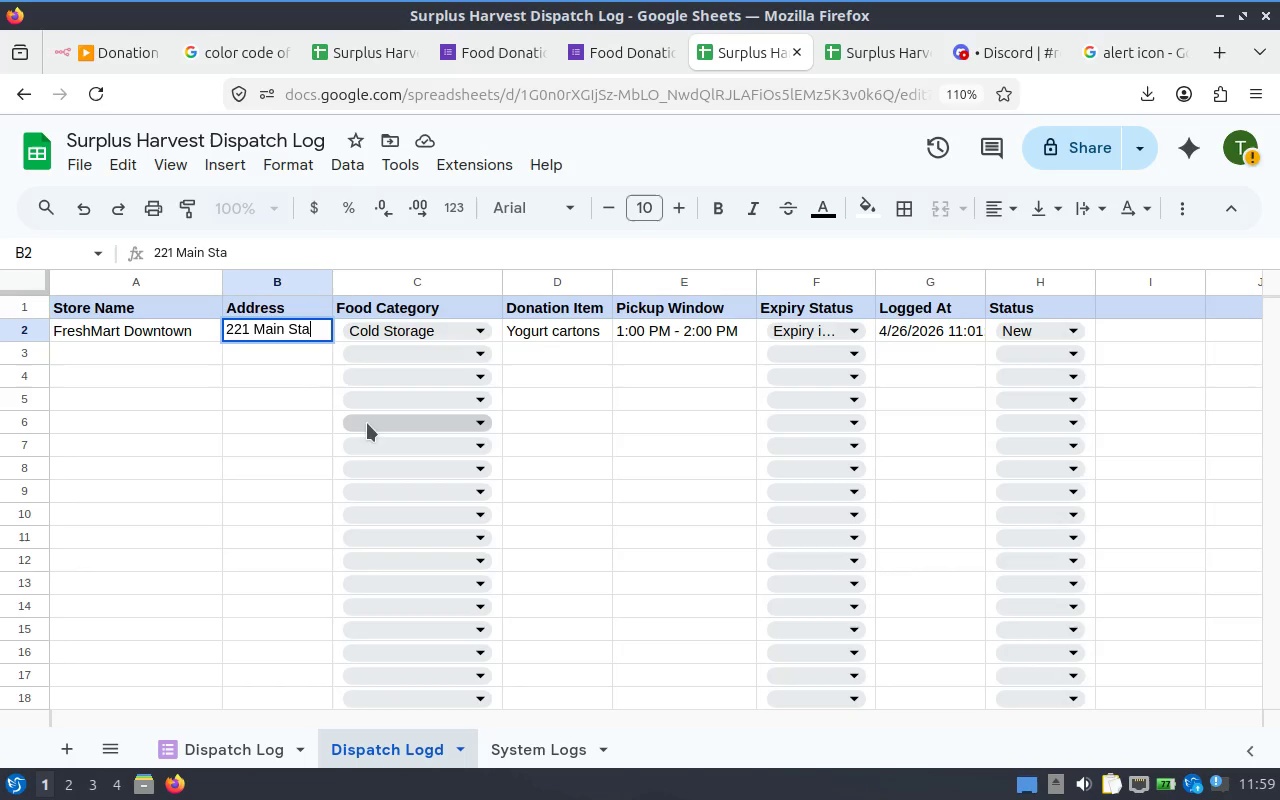 
left_click([305, 400])
 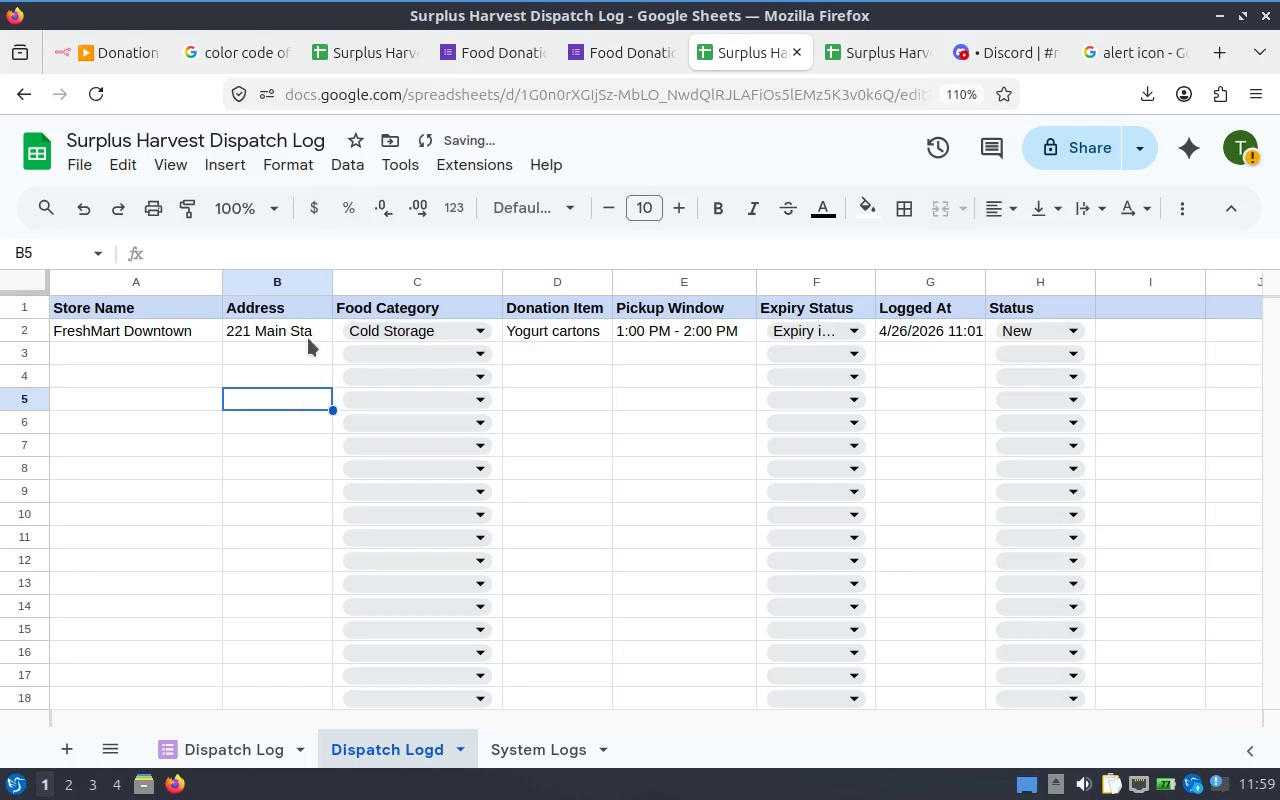 
left_click([308, 338])
 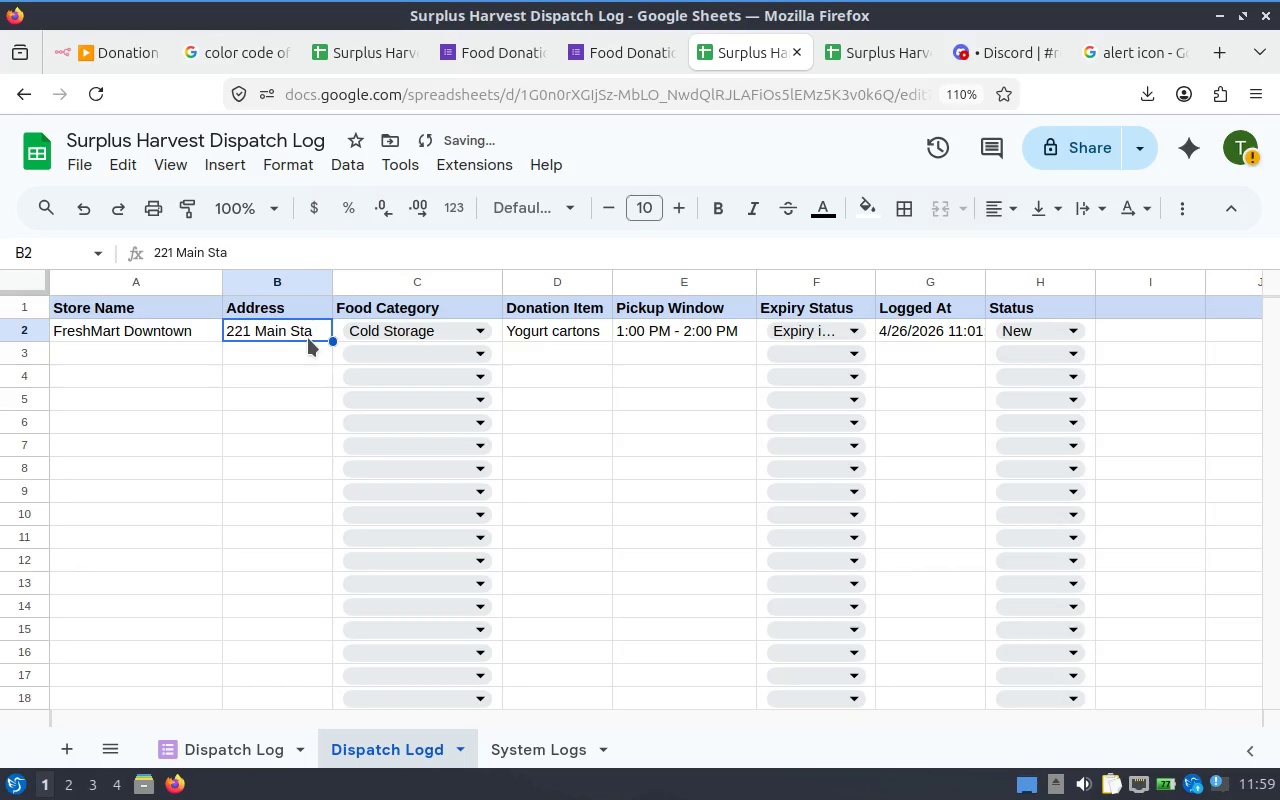 
key(Control+ControlLeft)
 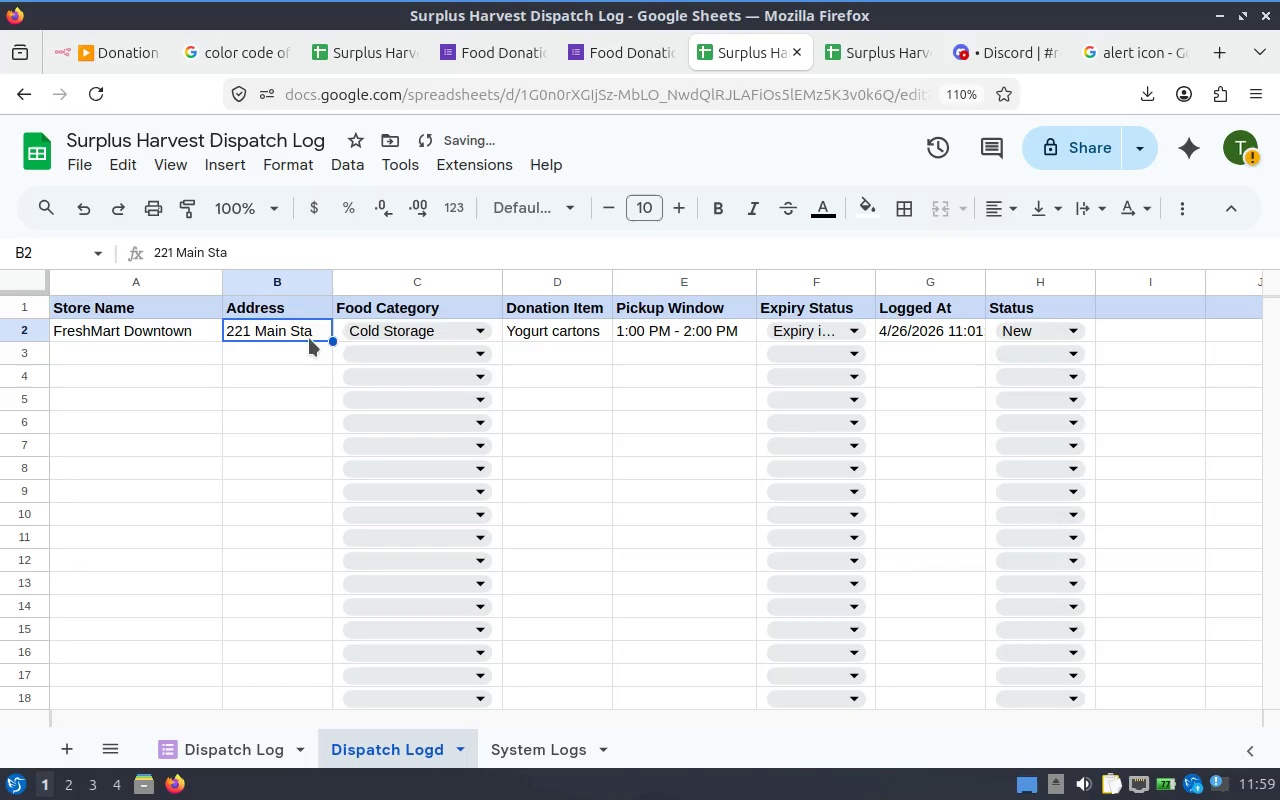 
key(Control+C)
 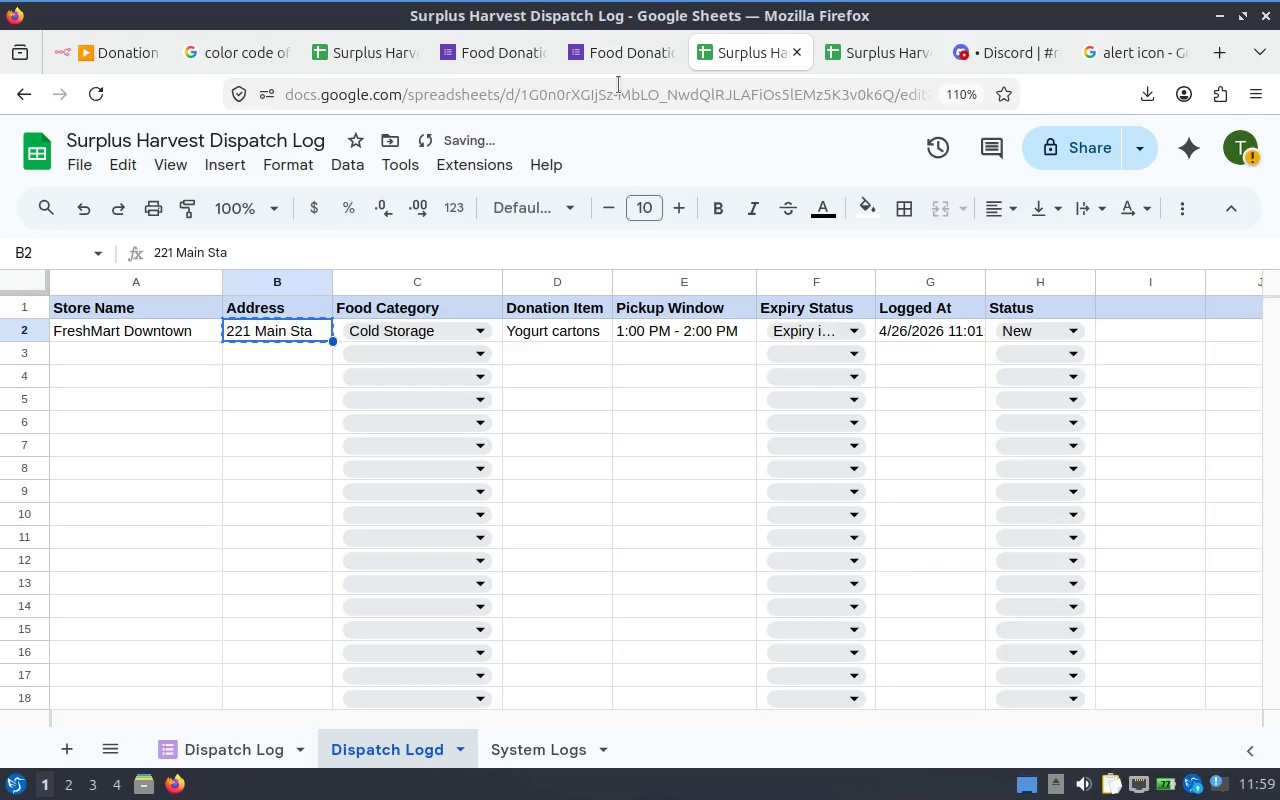 
left_click([611, 67])
 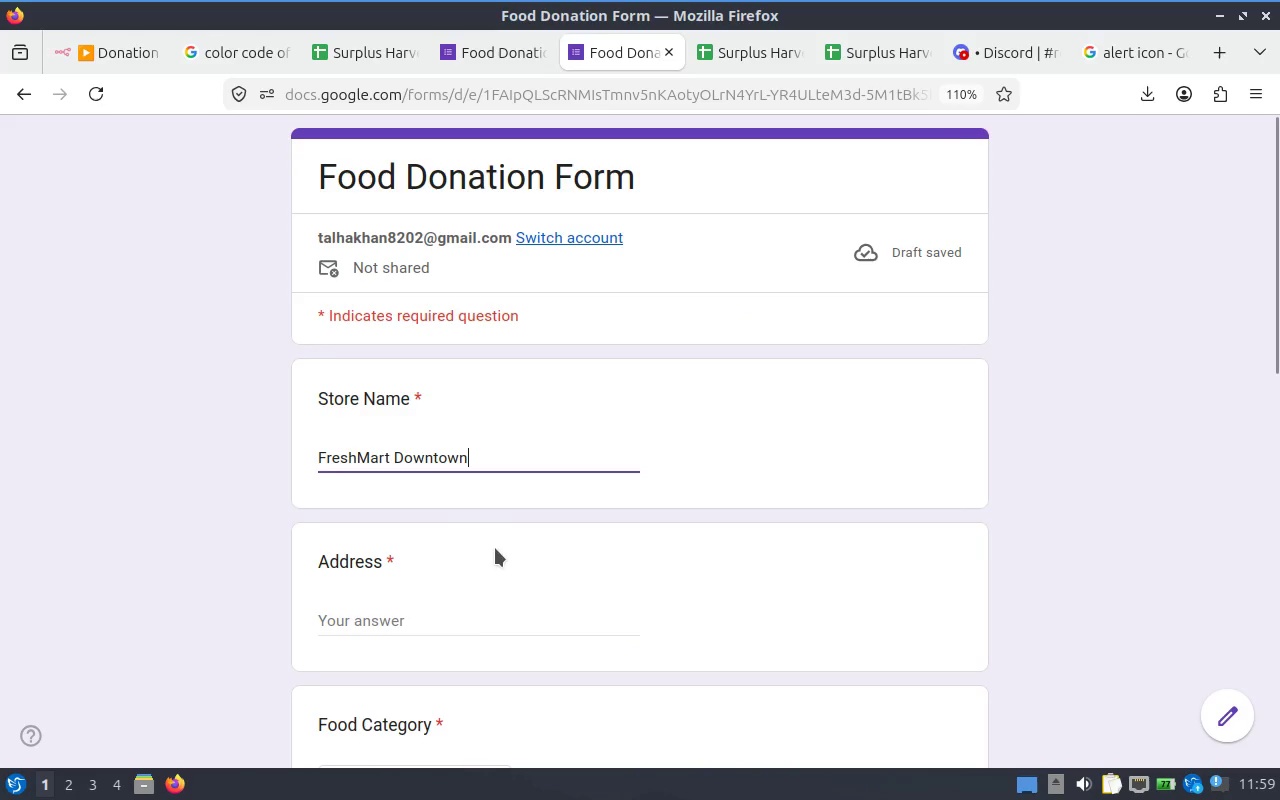 
left_click([471, 607])
 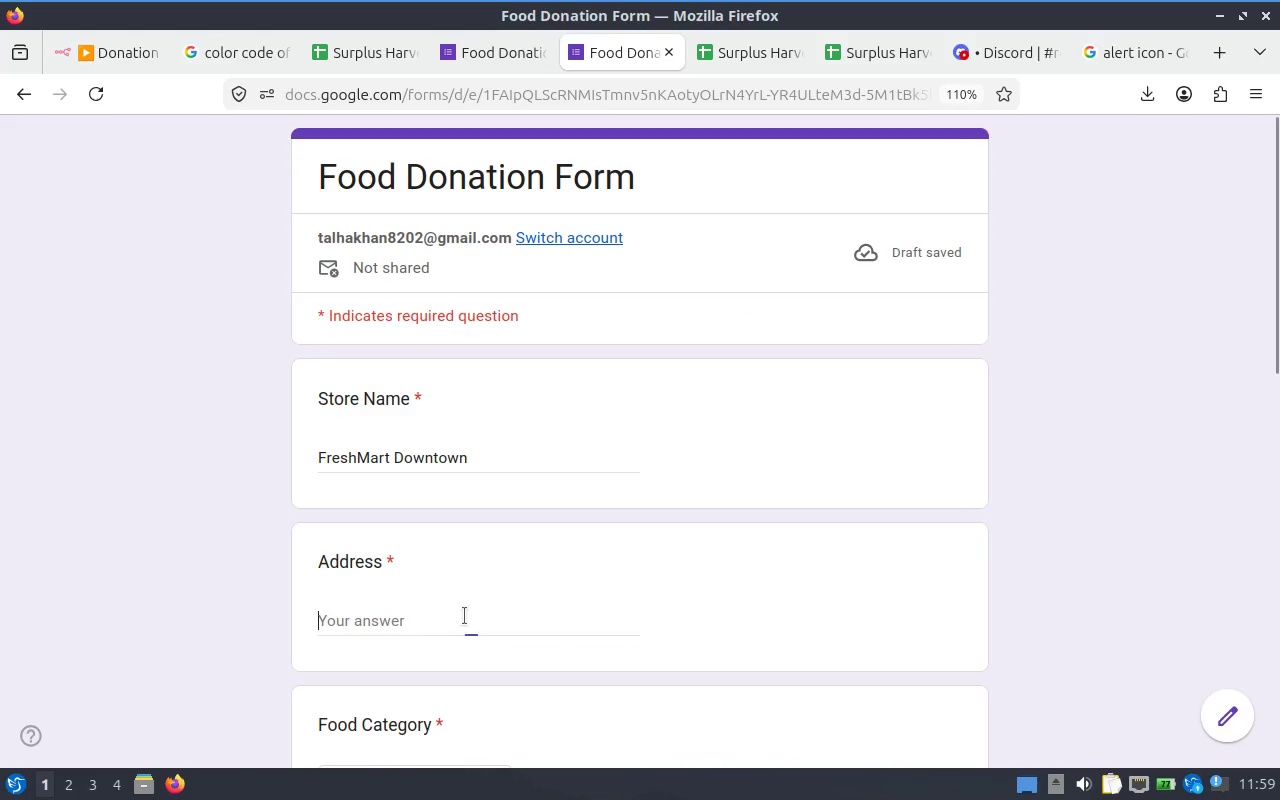 
key(Control+ControlLeft)
 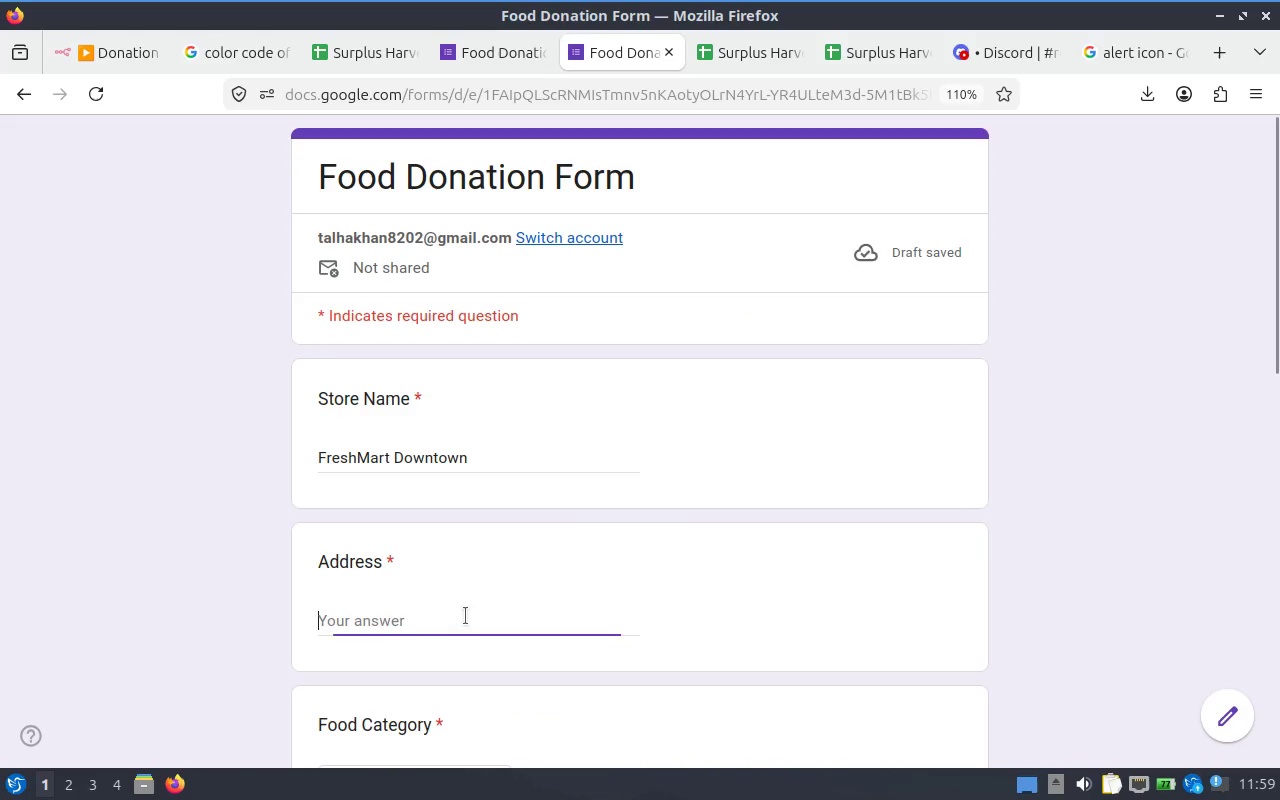 
key(Control+V)
 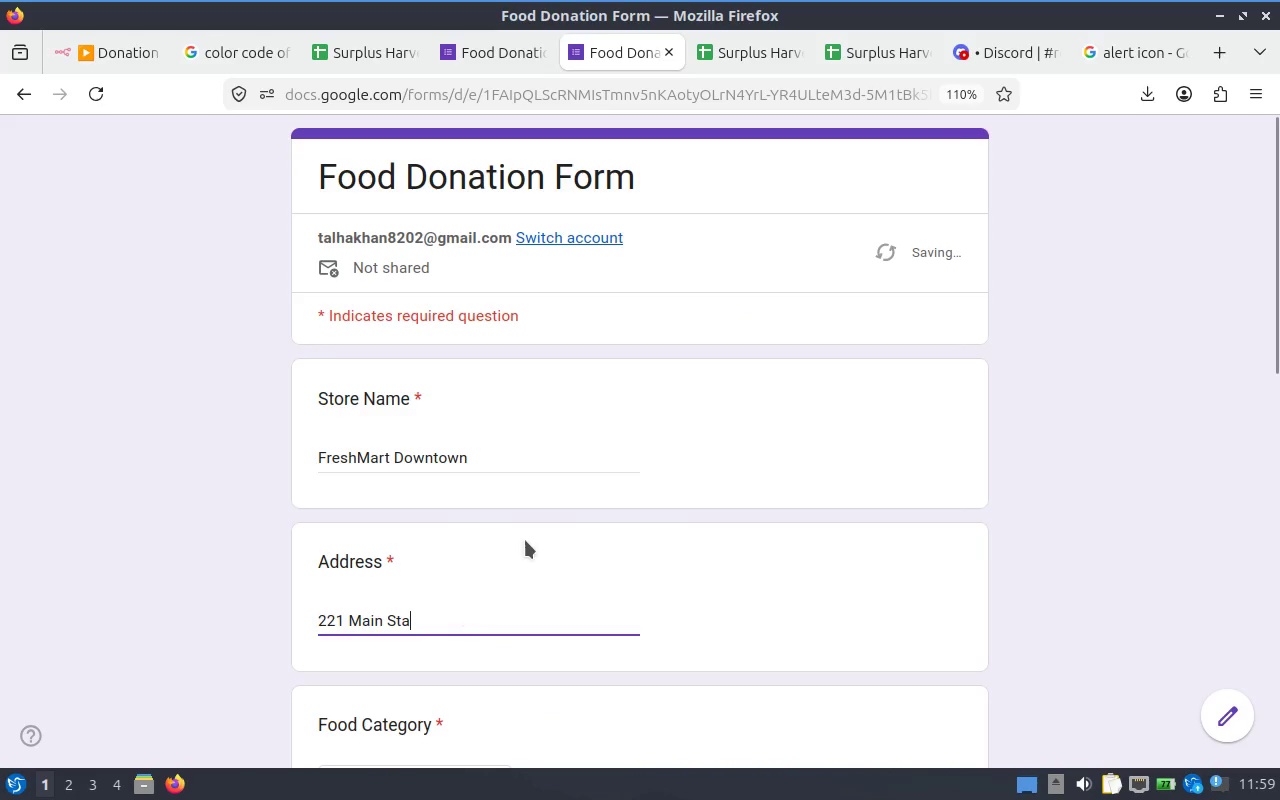 
scroll: coordinate [526, 539], scroll_direction: down, amount: 2.0
 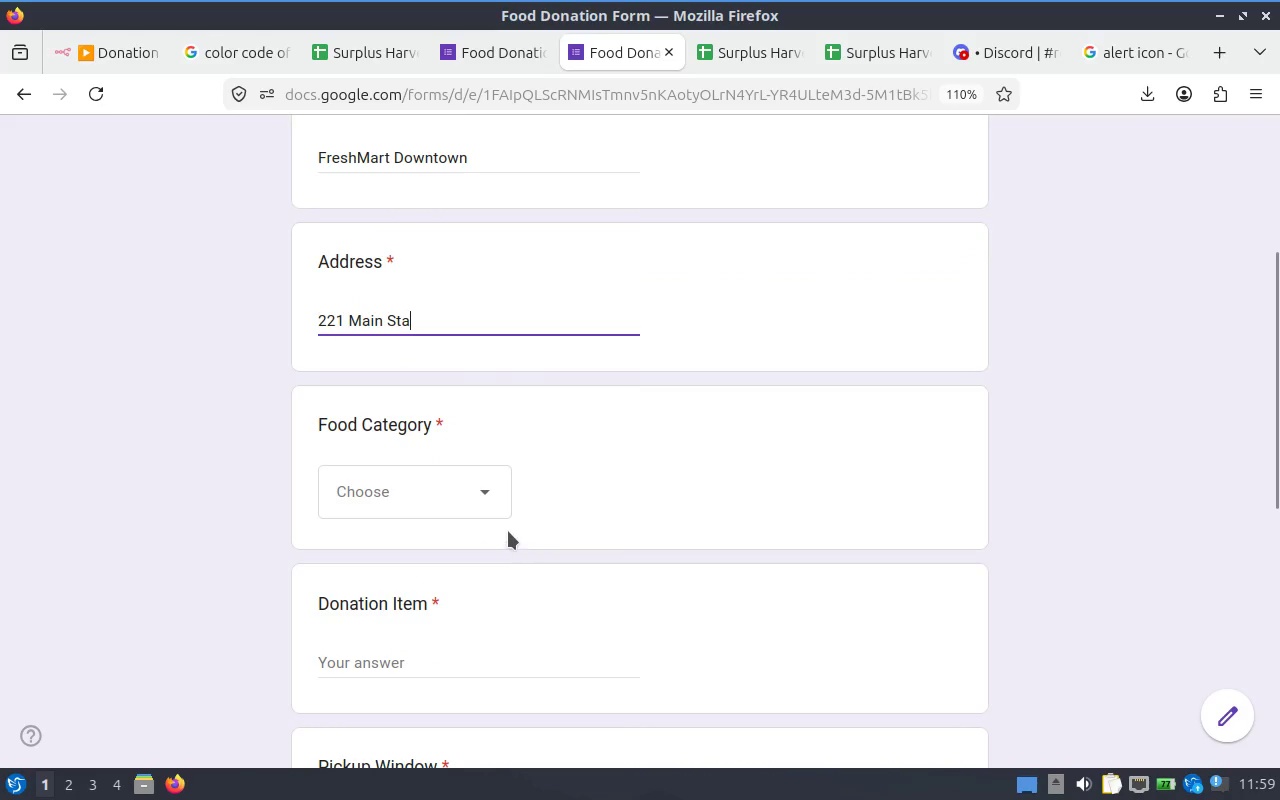 
left_click([474, 516])
 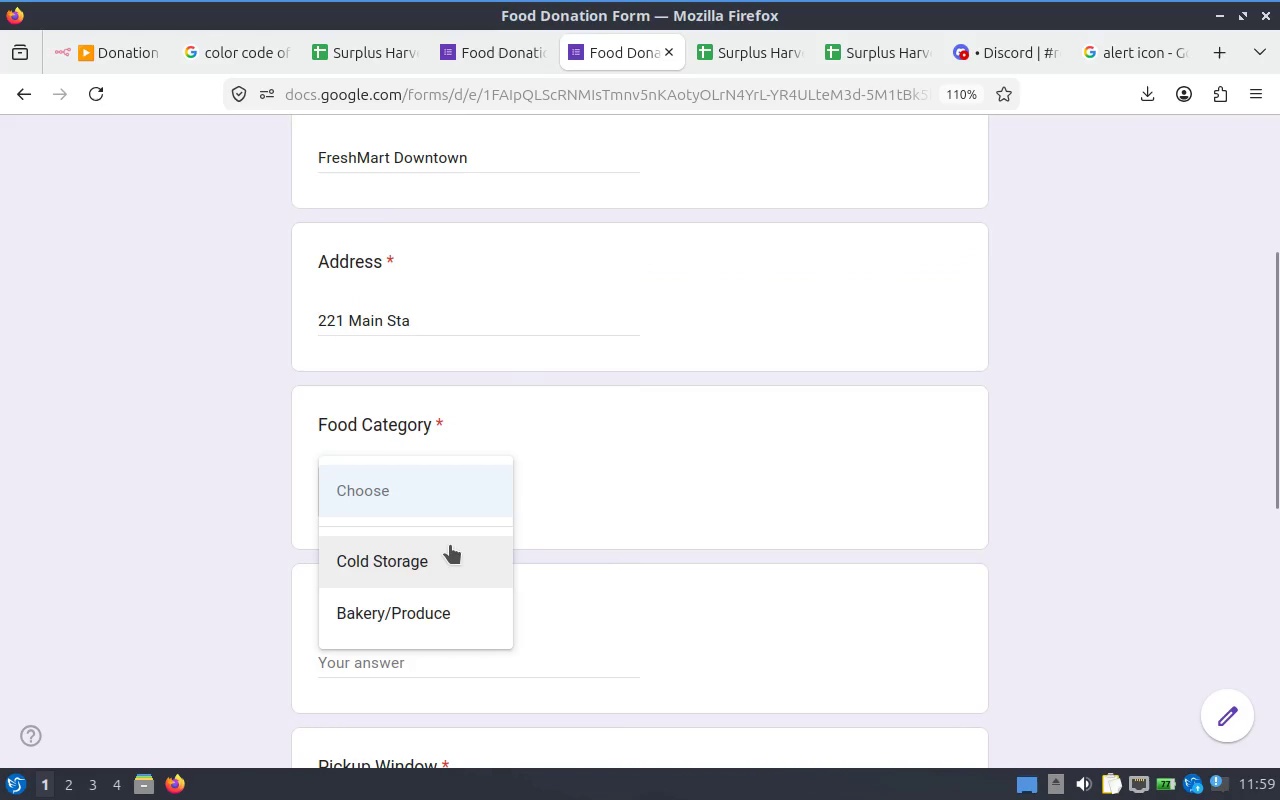 
left_click([439, 572])
 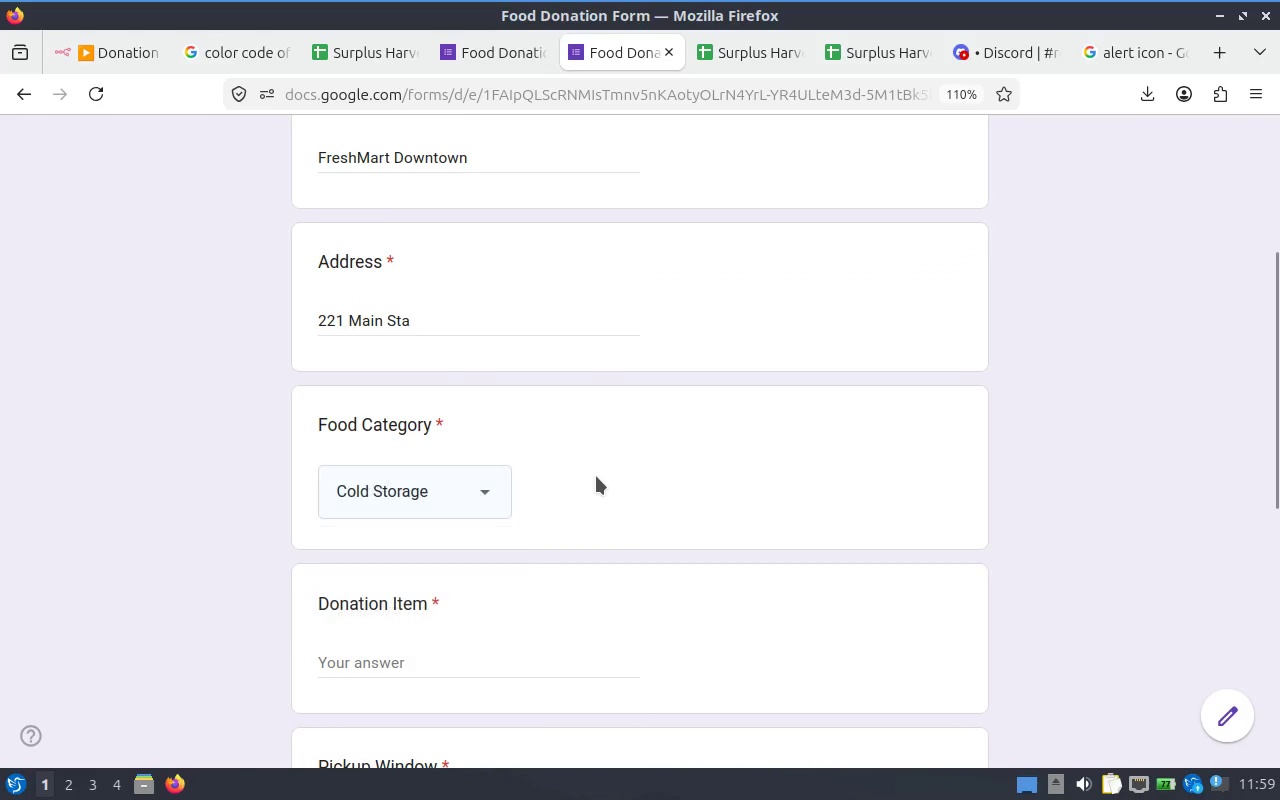 
scroll: coordinate [597, 479], scroll_direction: down, amount: 1.0
 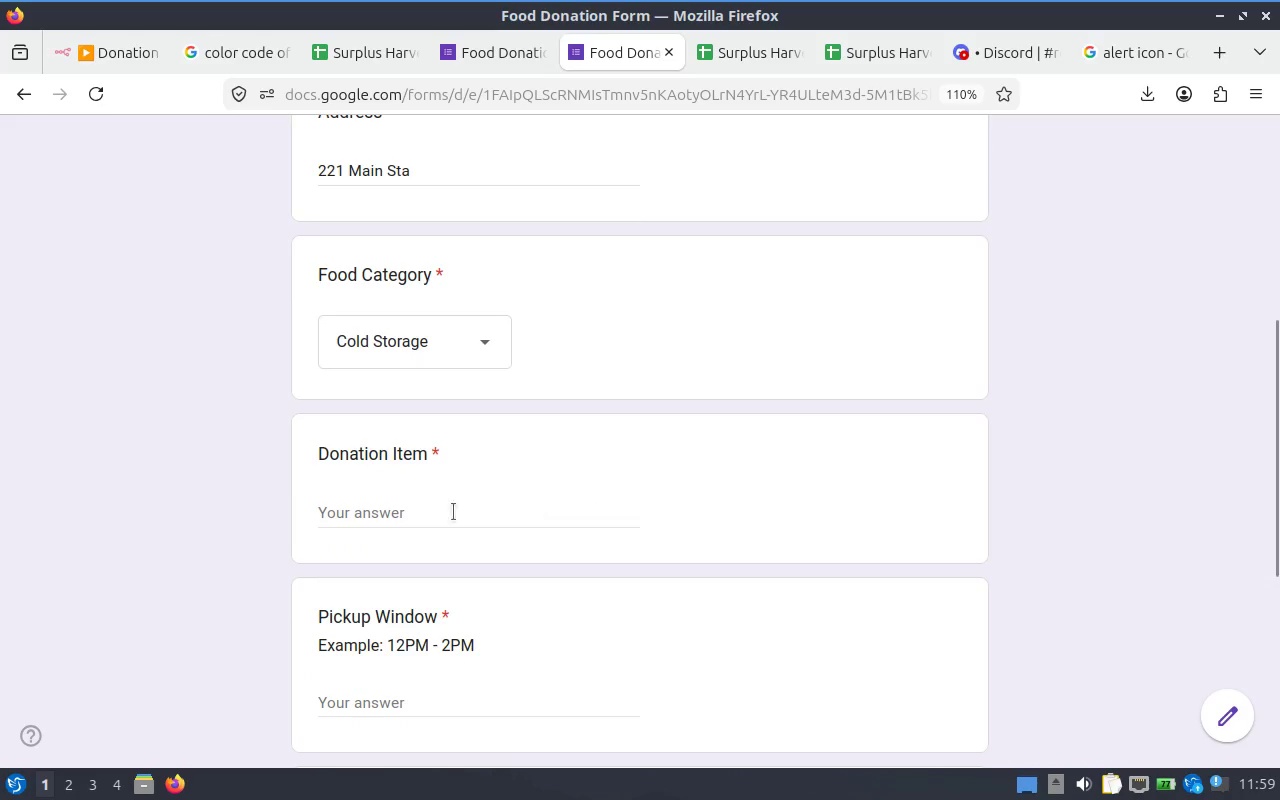 
left_click([437, 524])
 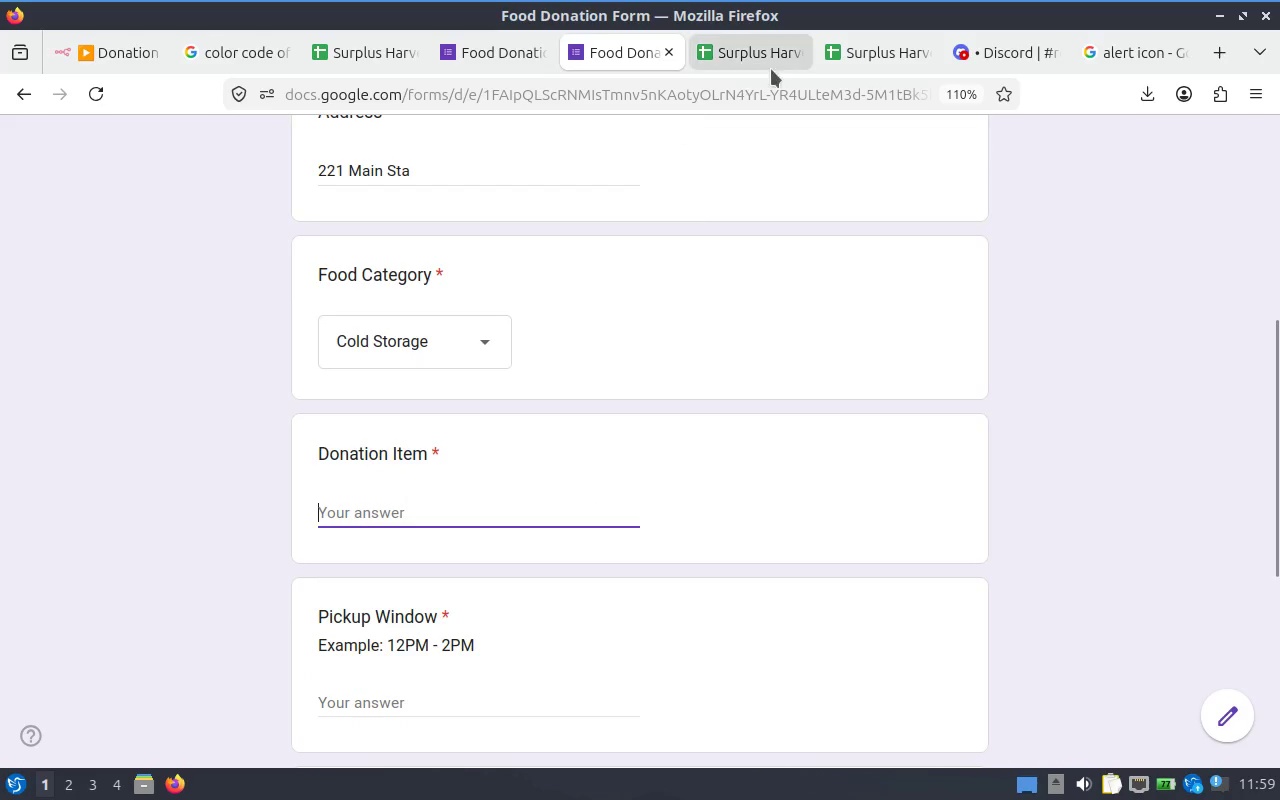 
left_click([771, 52])
 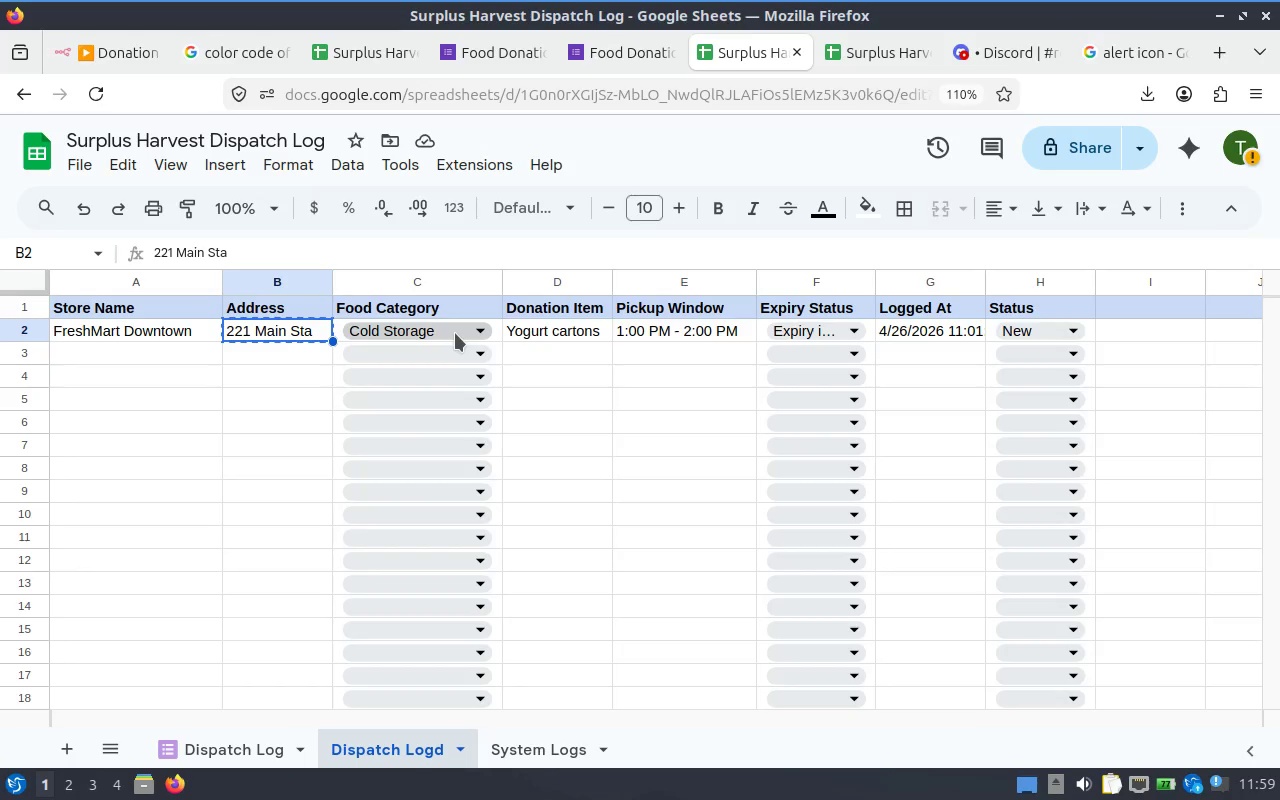 
double_click([557, 338])
 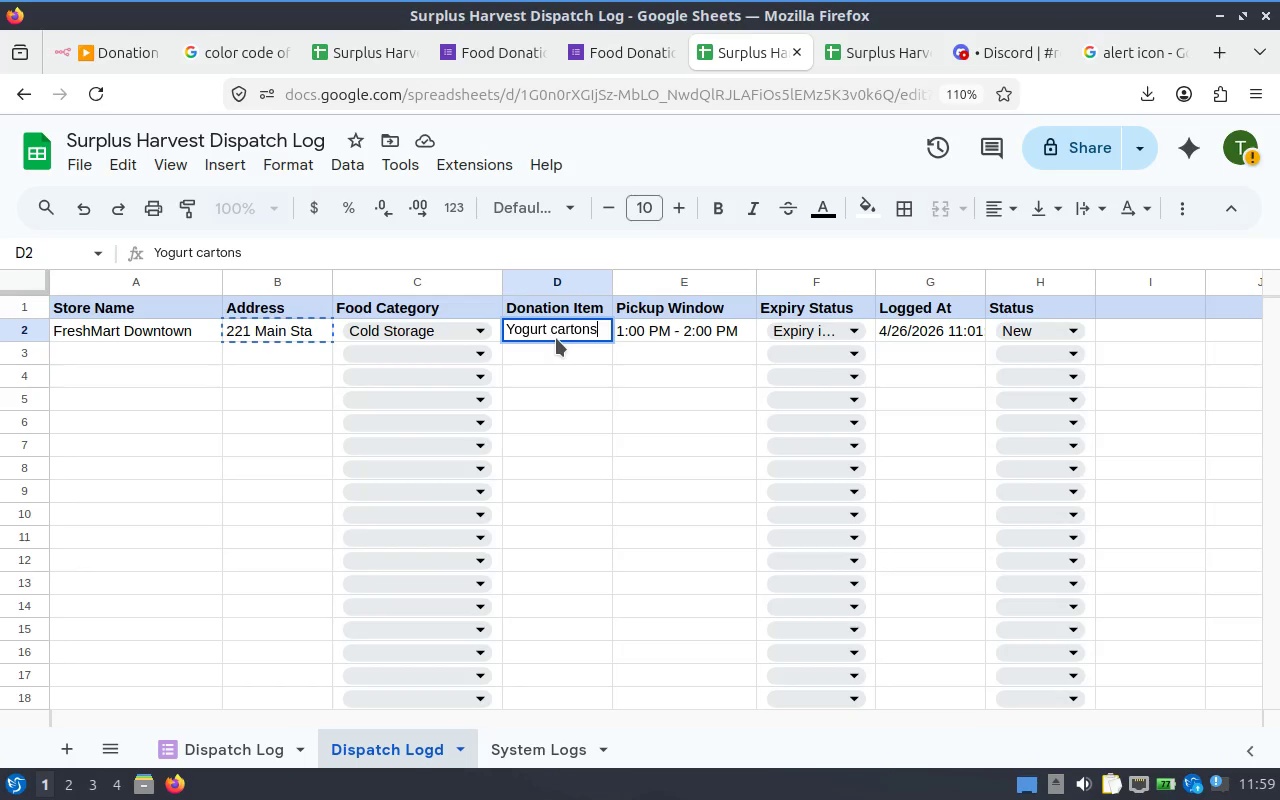 
key(Control+A)
 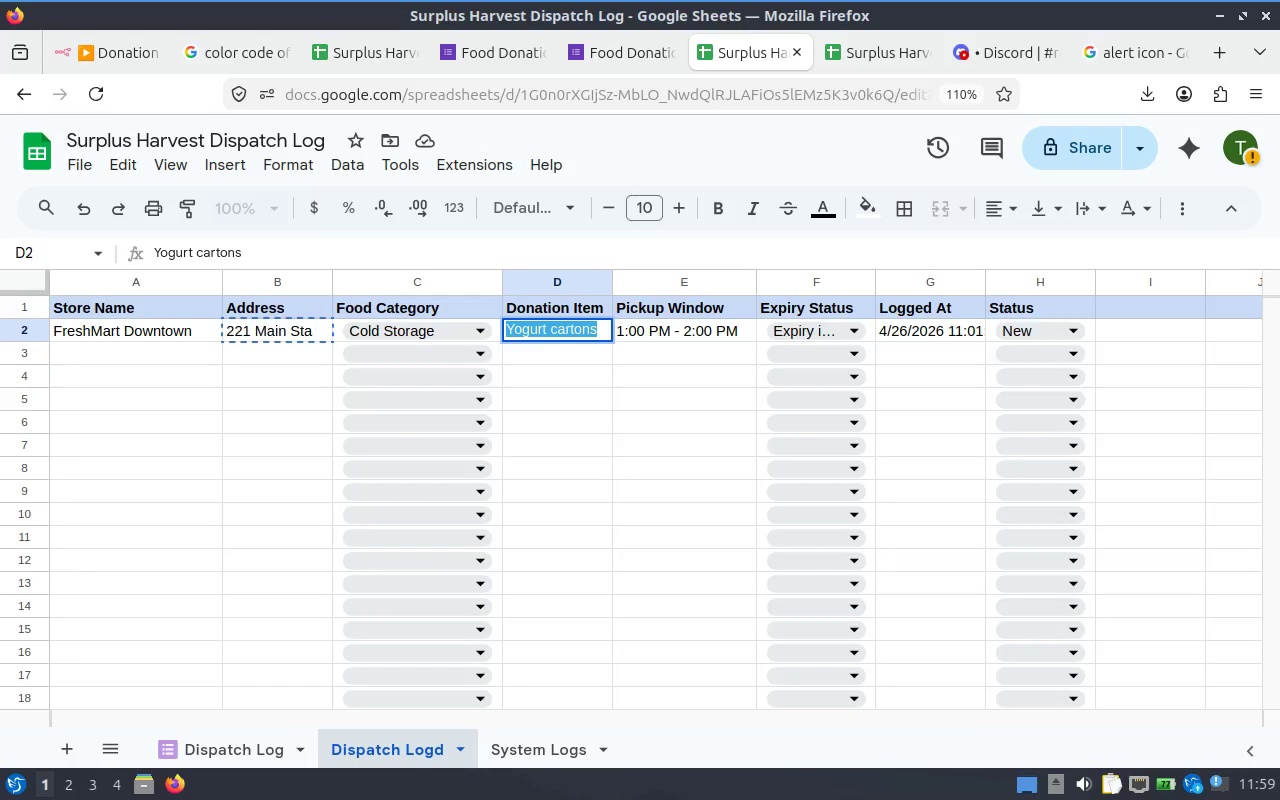 
key(Control+C)
 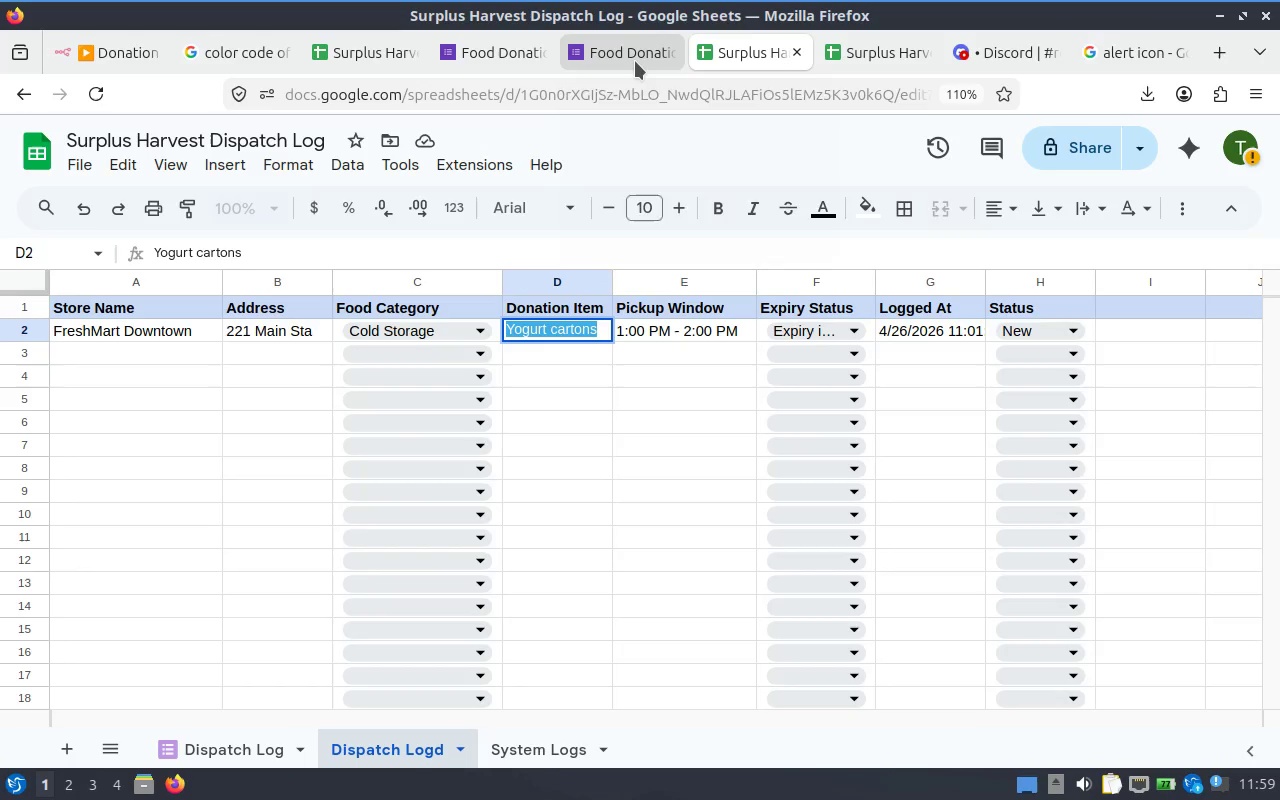 
left_click([635, 61])
 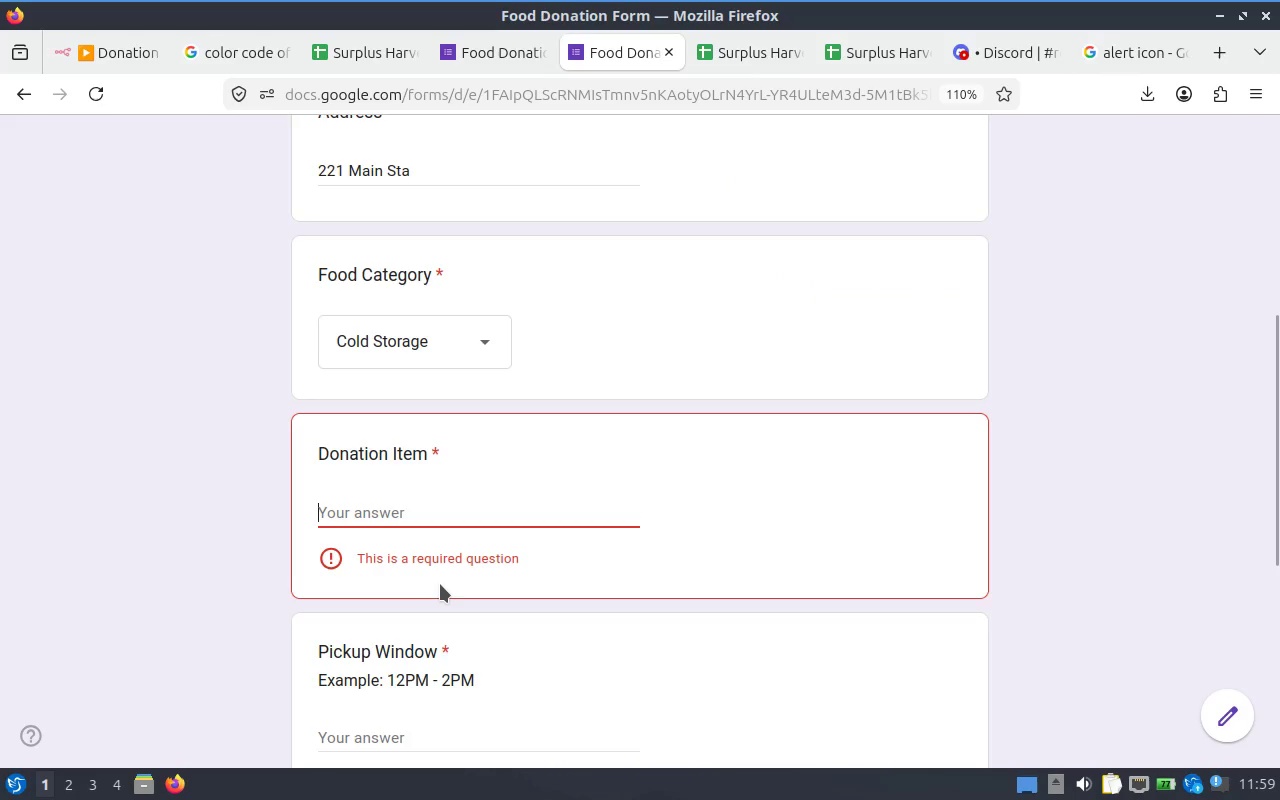 
key(Control+ControlLeft)
 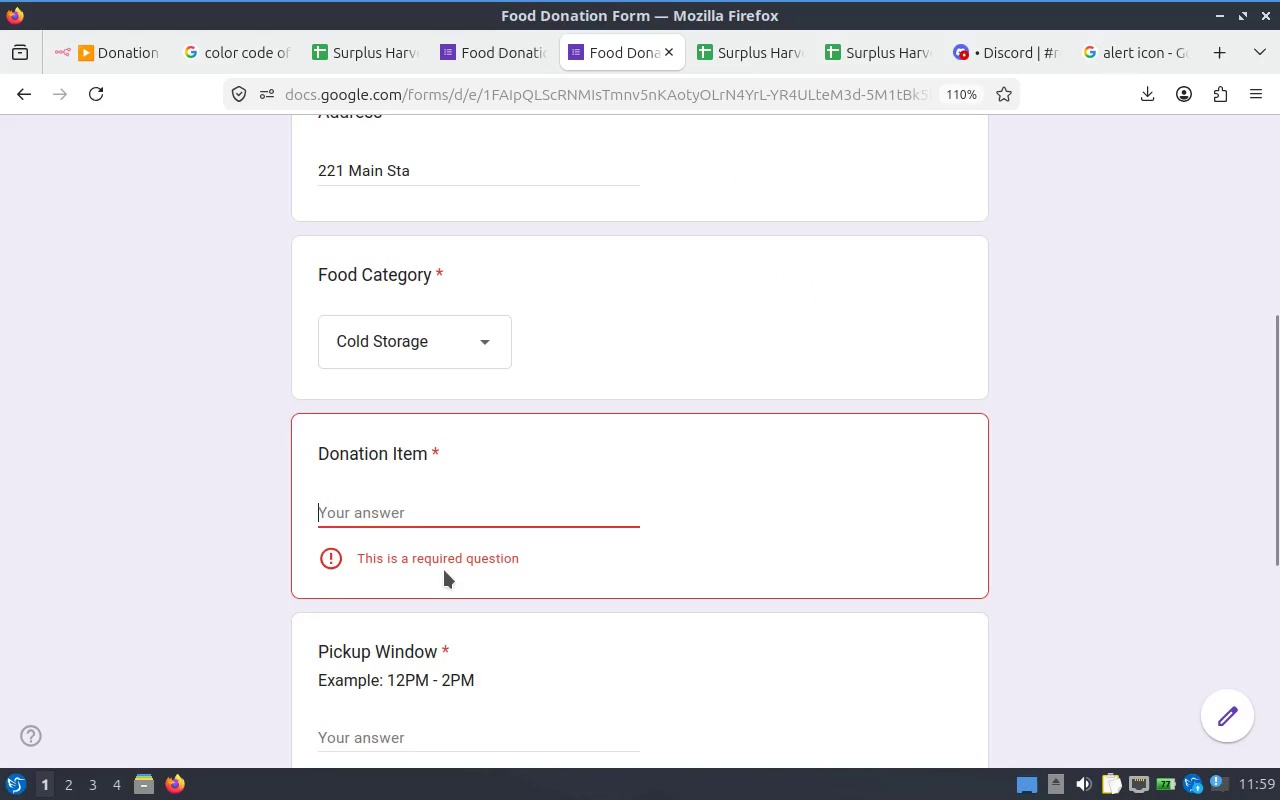 
key(Control+V)
 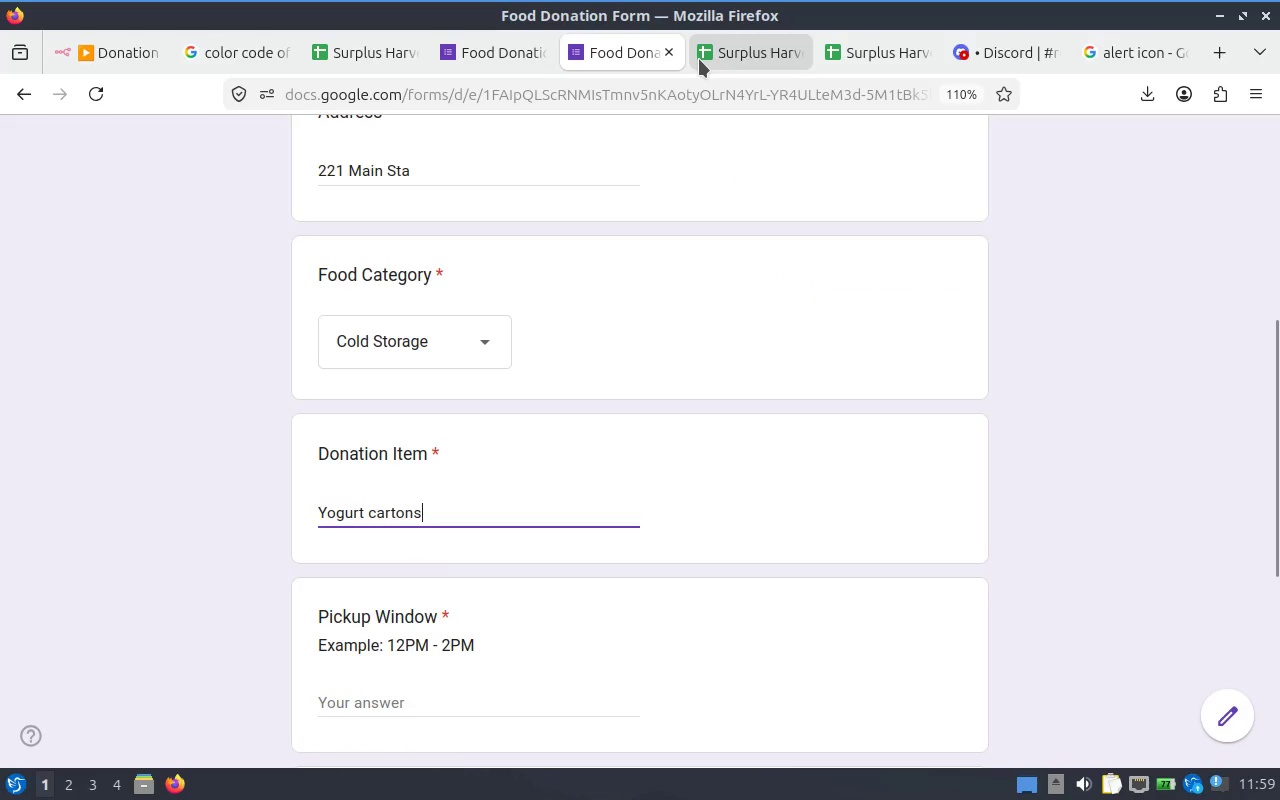 
left_click([738, 53])
 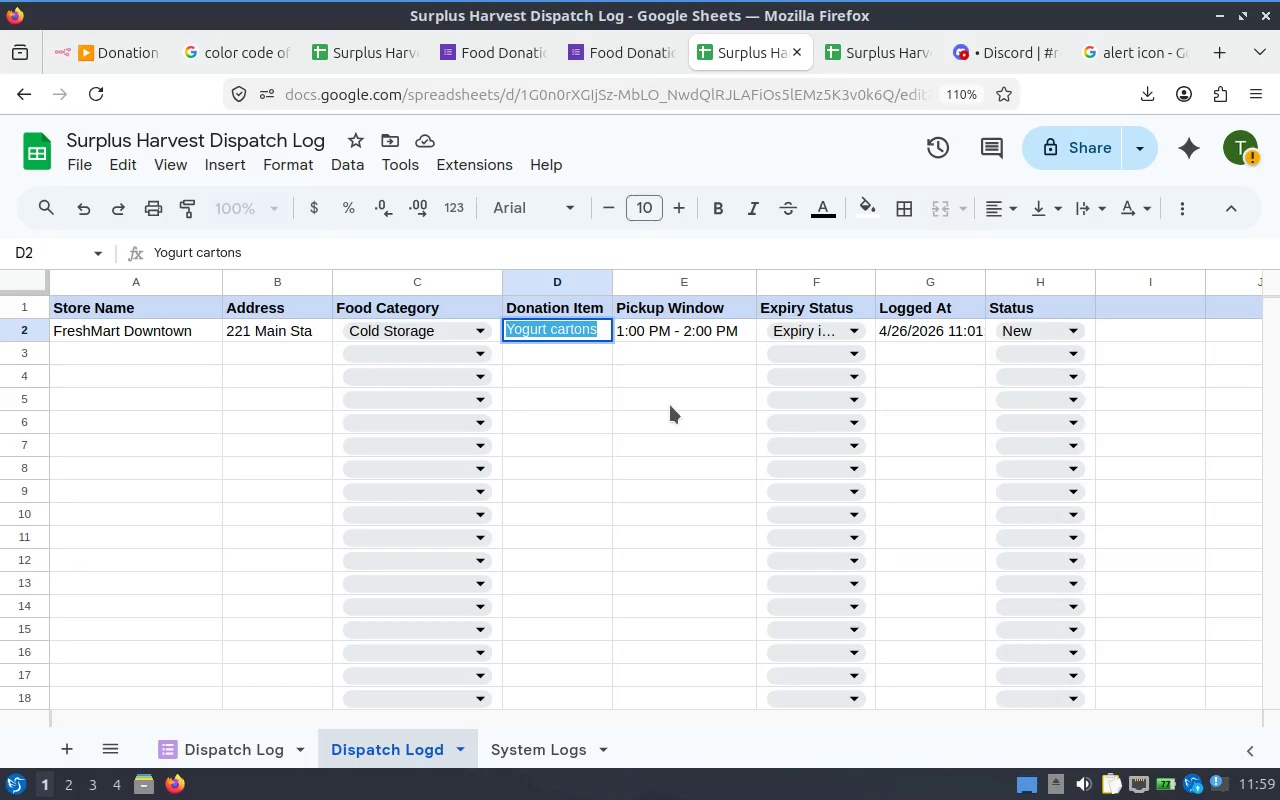 
double_click([715, 340])
 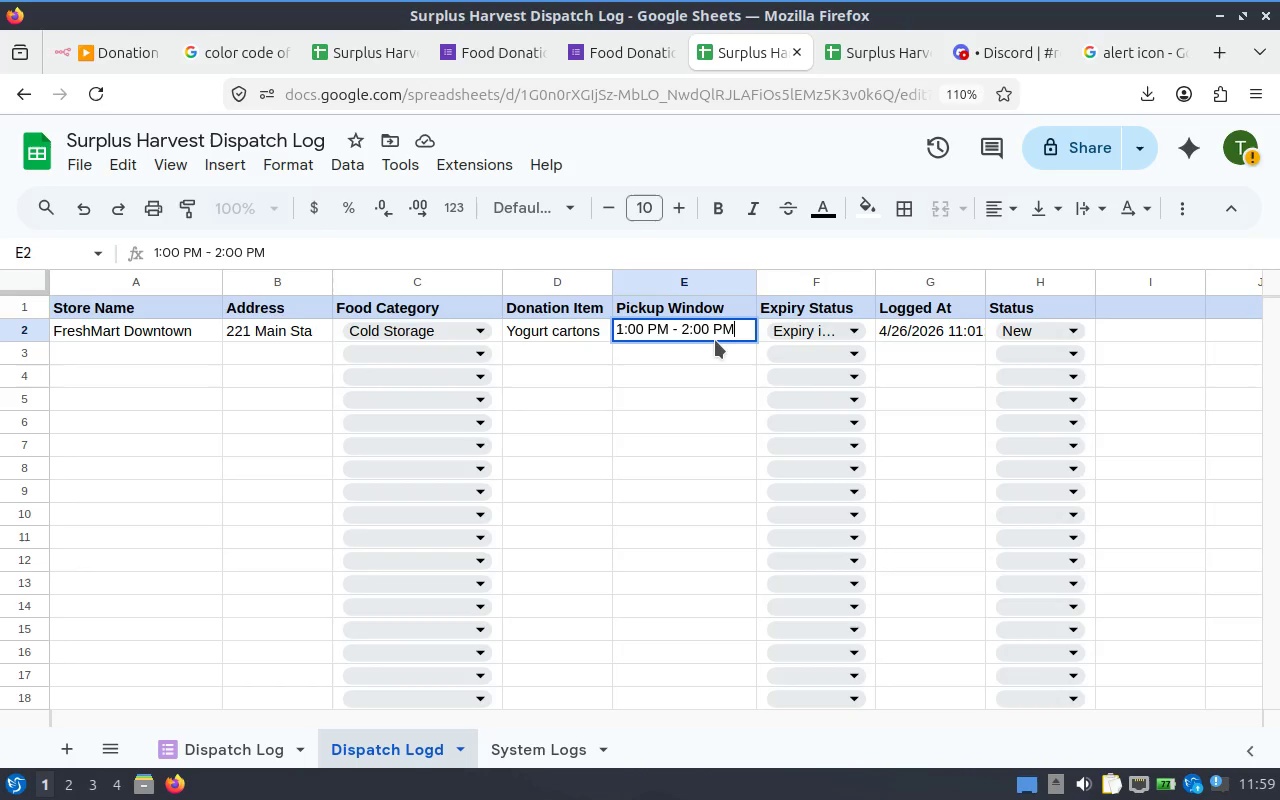 
key(Control+A)
 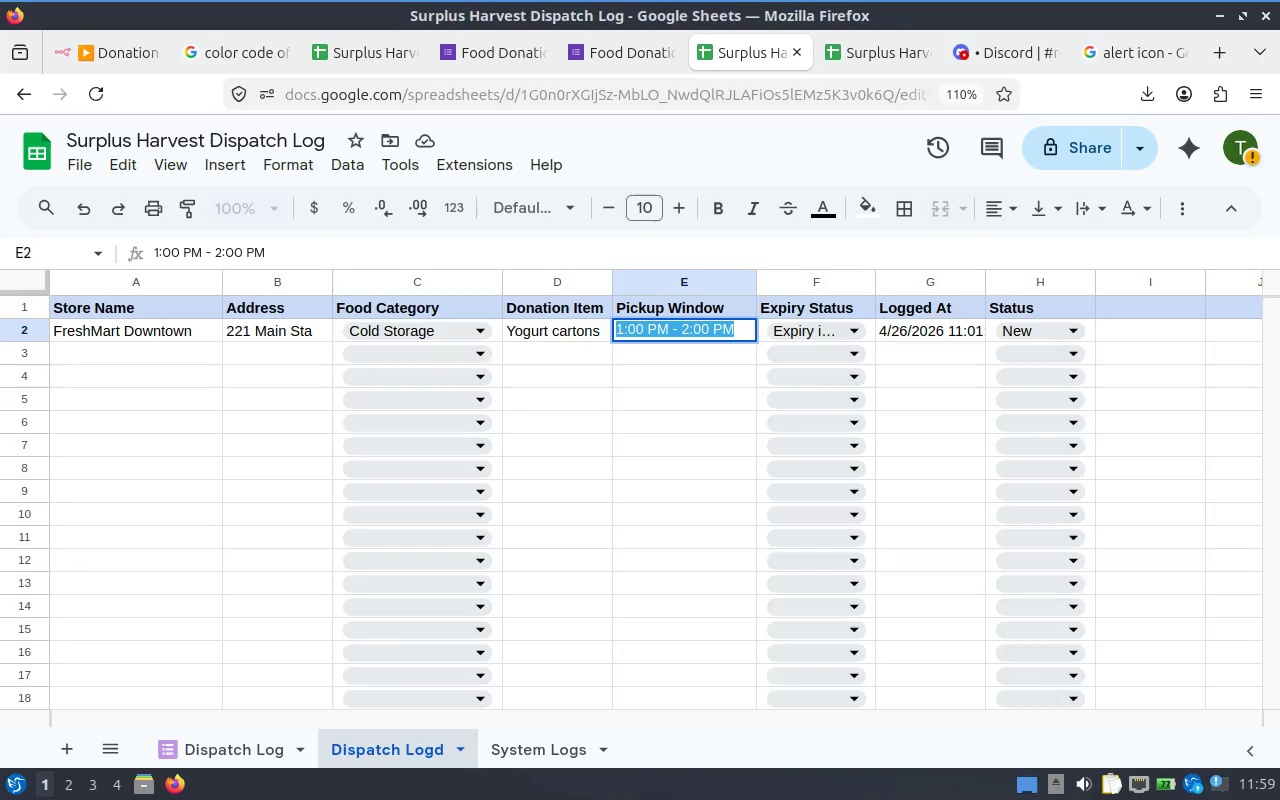 
key(Control+C)
 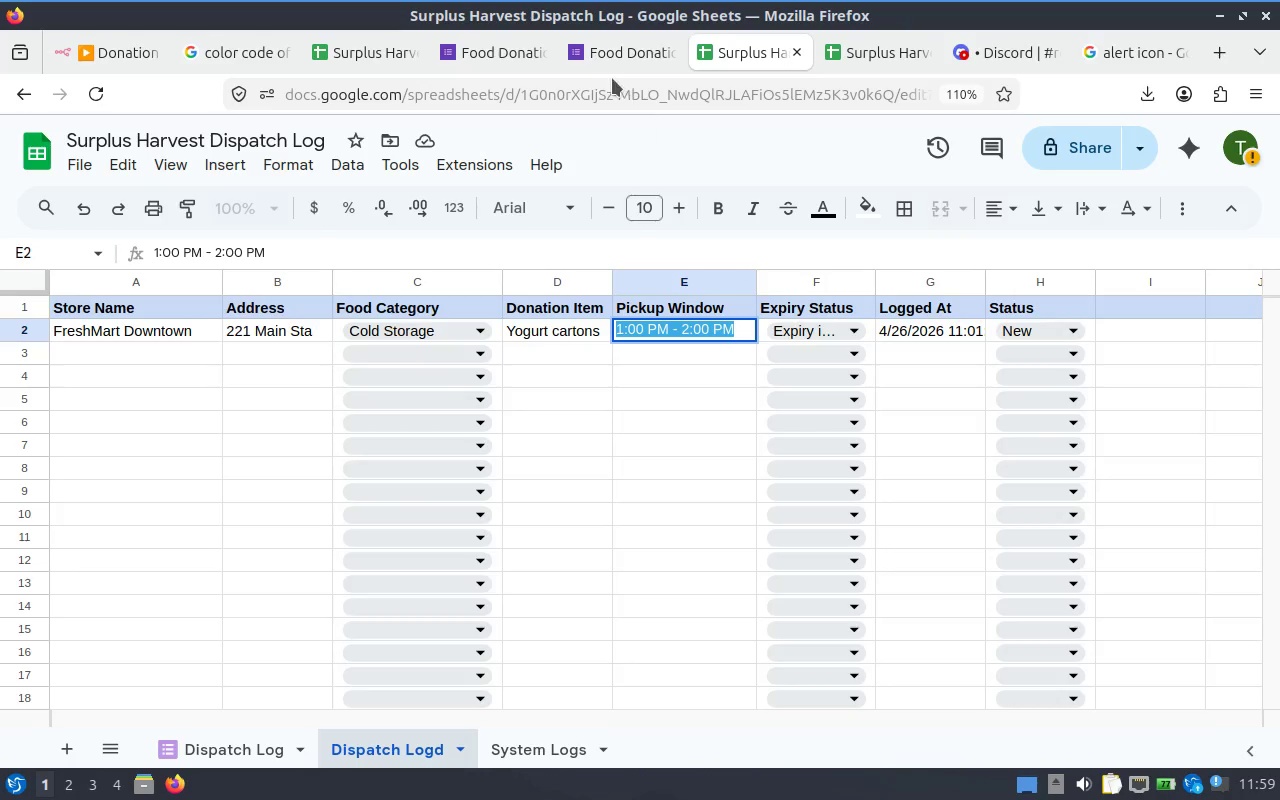 
left_click([605, 67])
 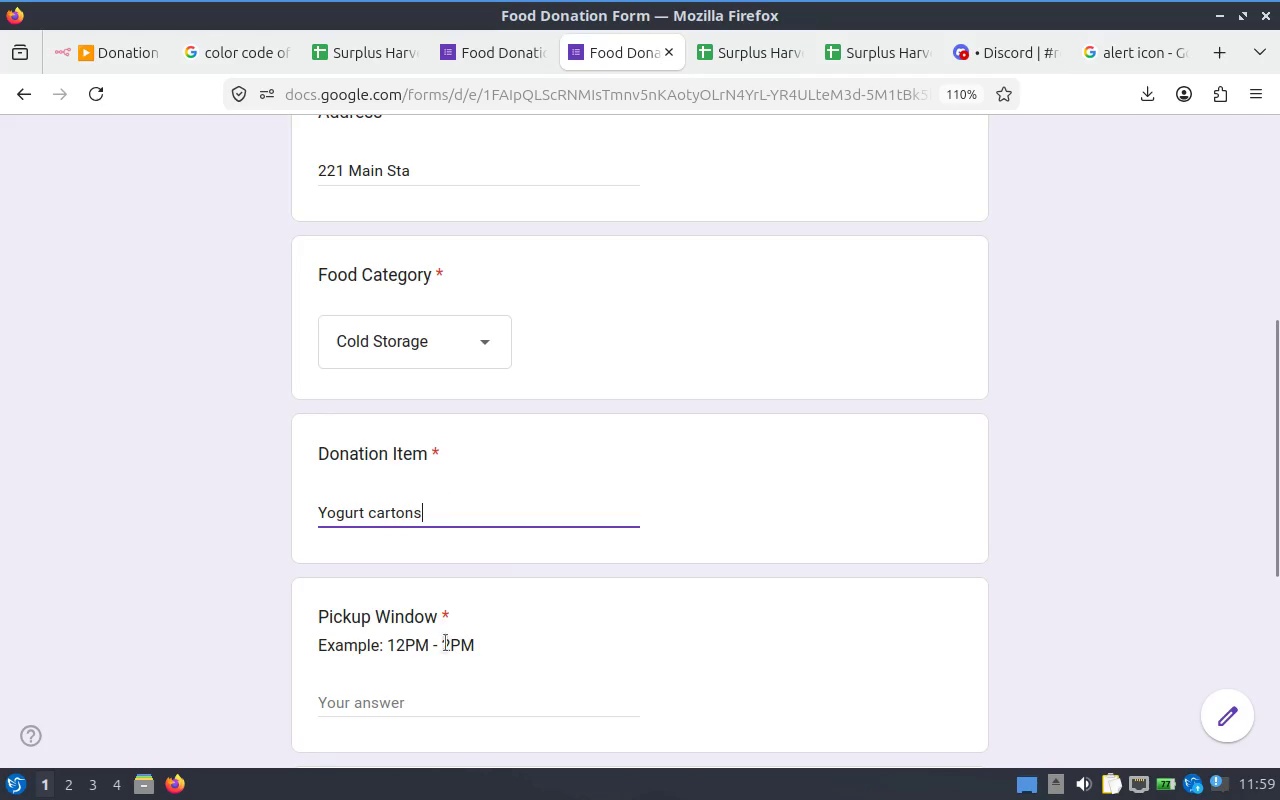 
scroll: coordinate [513, 579], scroll_direction: down, amount: 2.0
 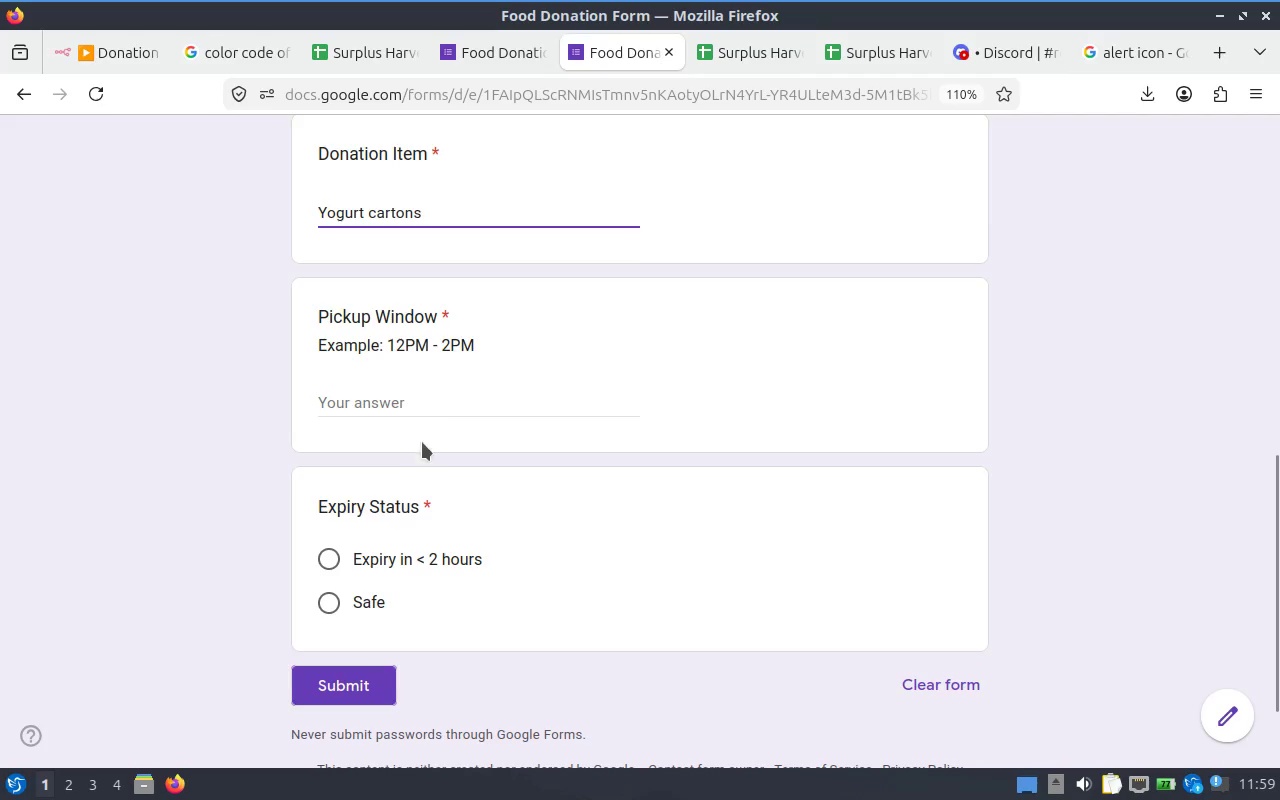 
left_click([463, 408])
 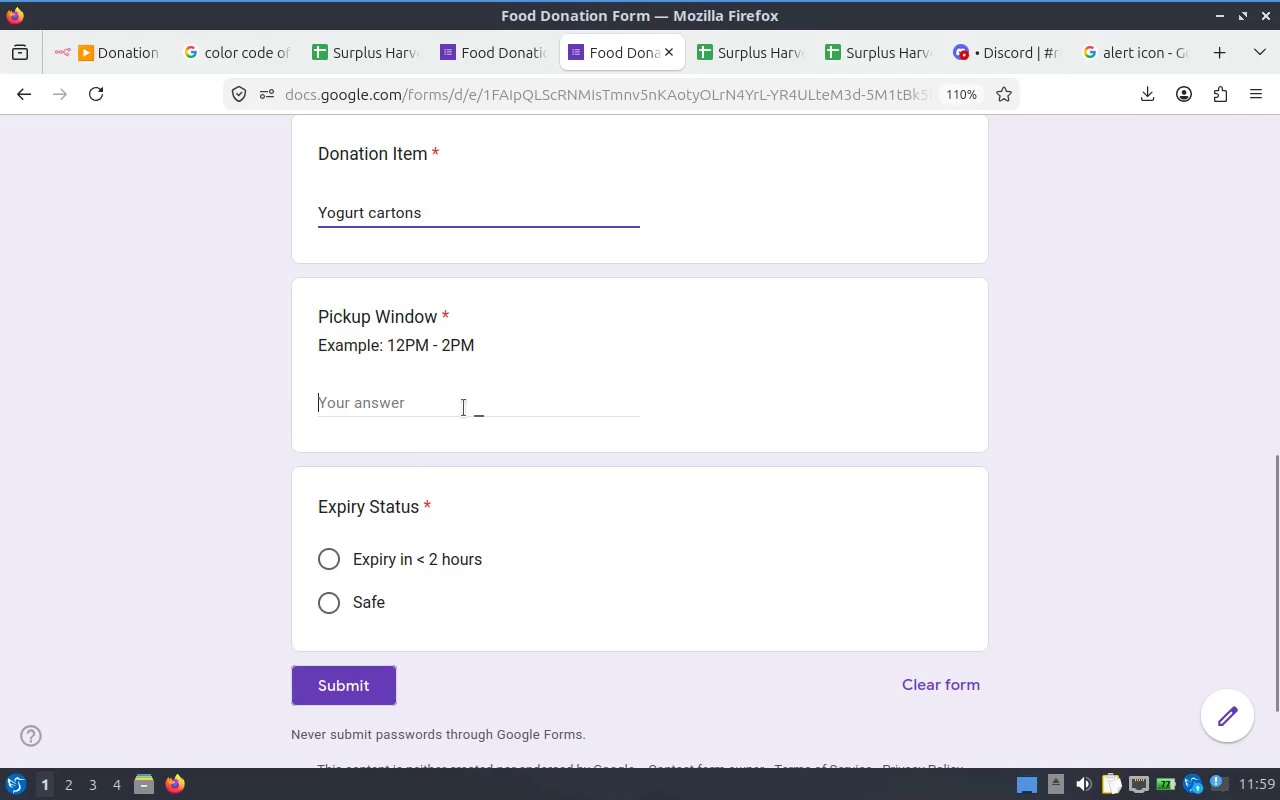 
key(Control+ControlLeft)
 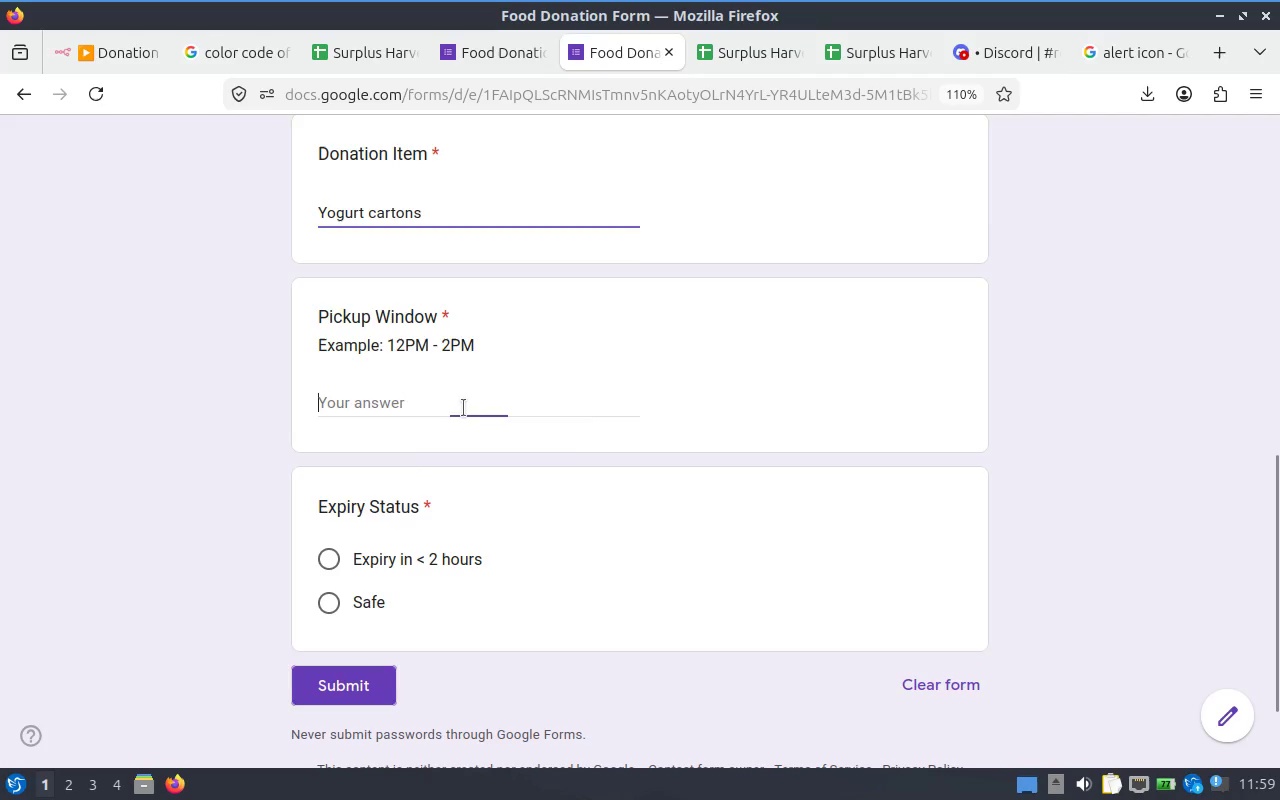 
key(Control+V)
 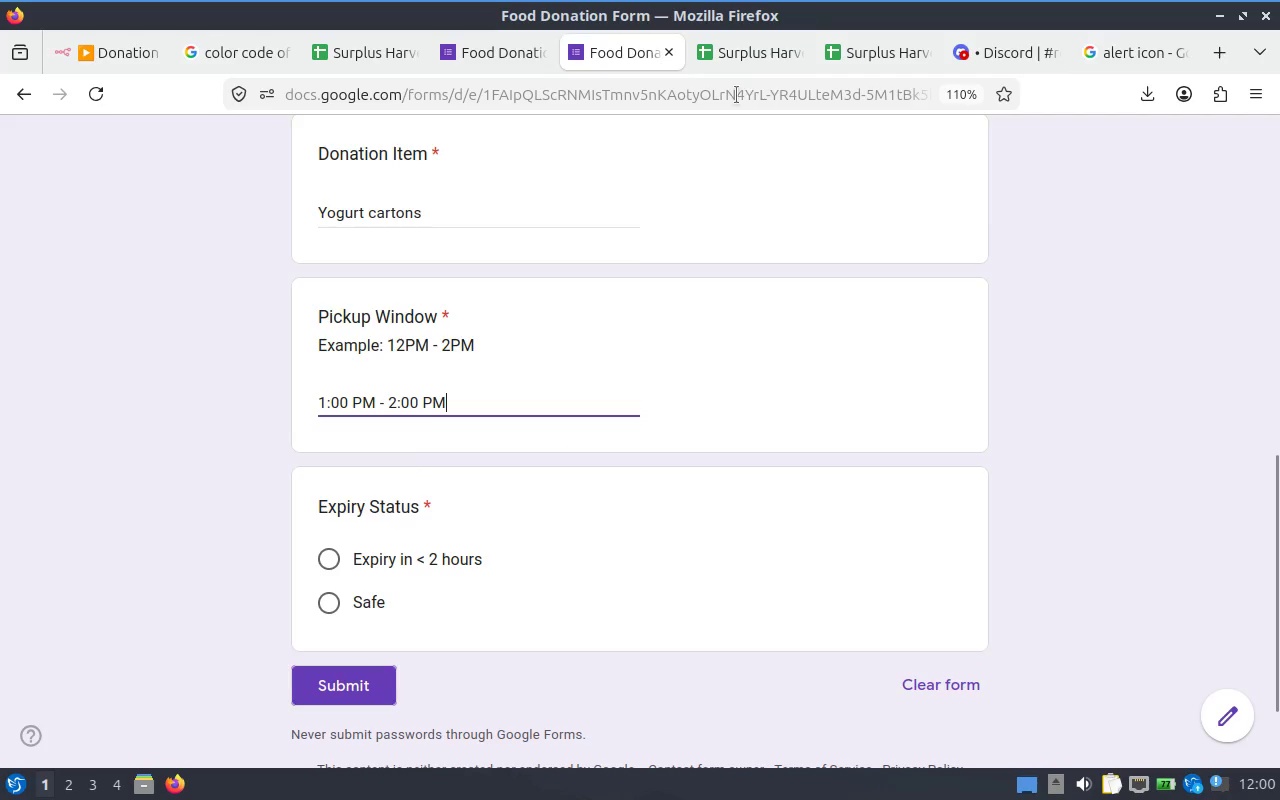 
left_click([732, 59])
 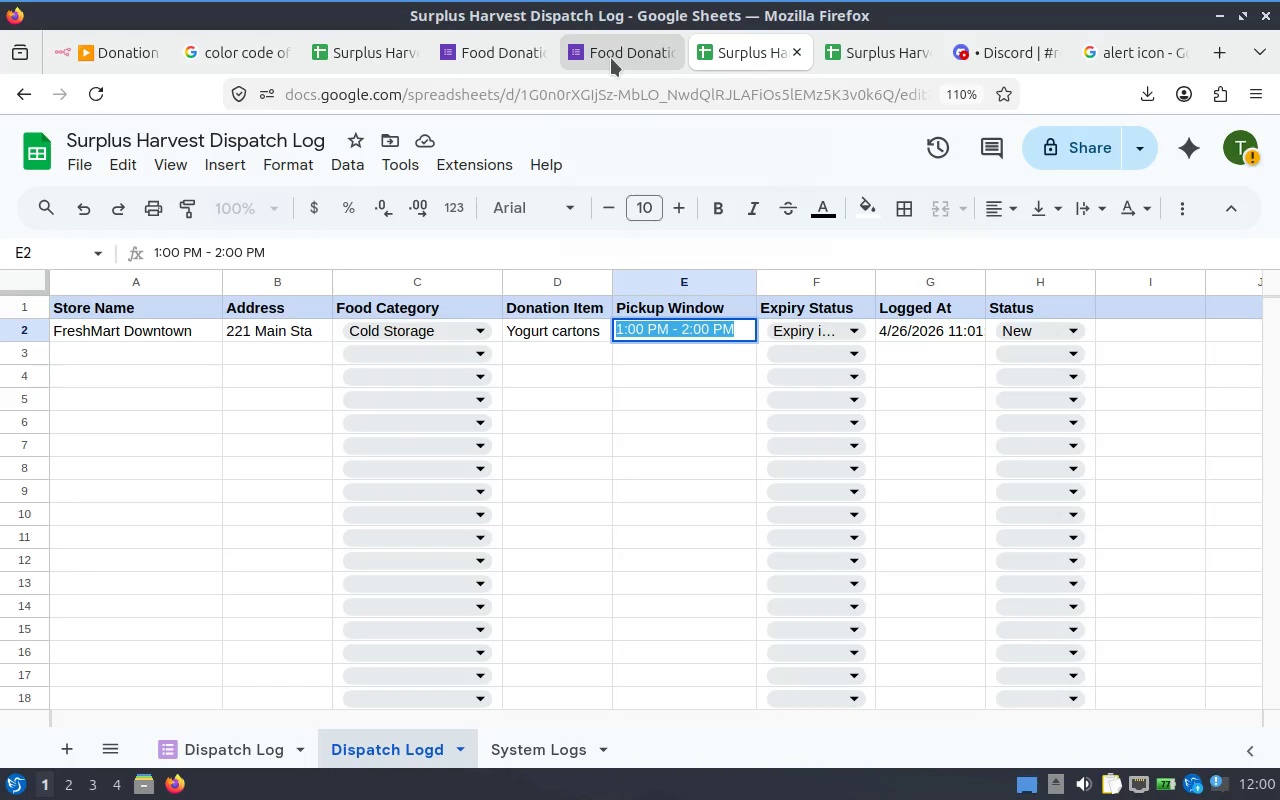 
left_click([611, 58])
 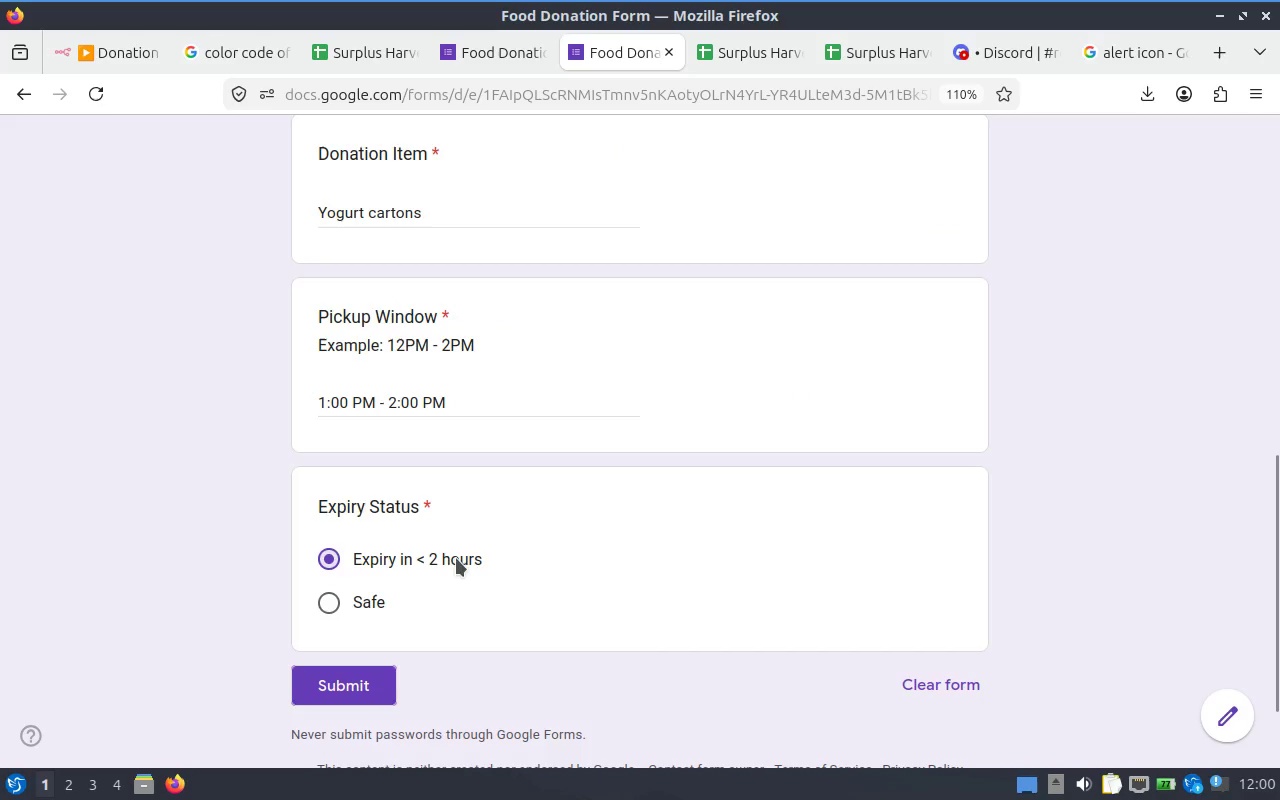 
left_click([741, 72])
 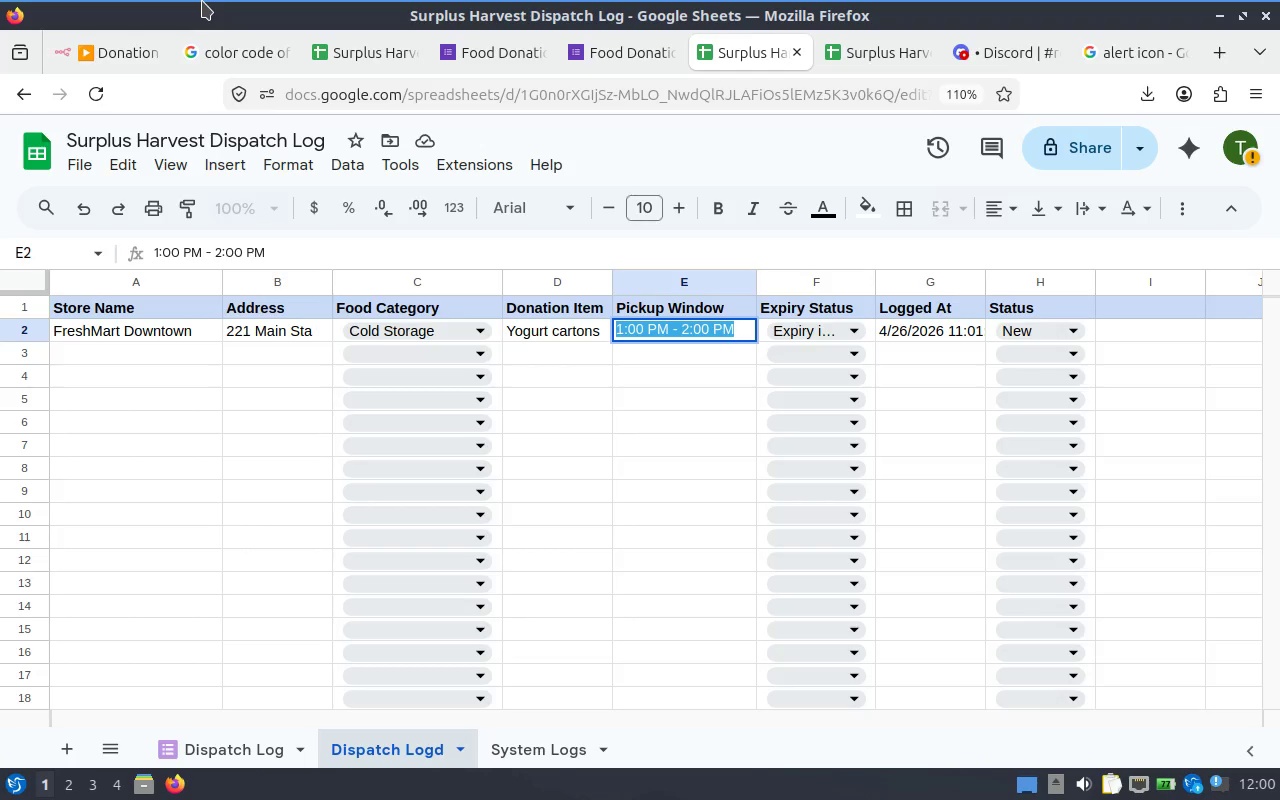 
wait(42.3)
 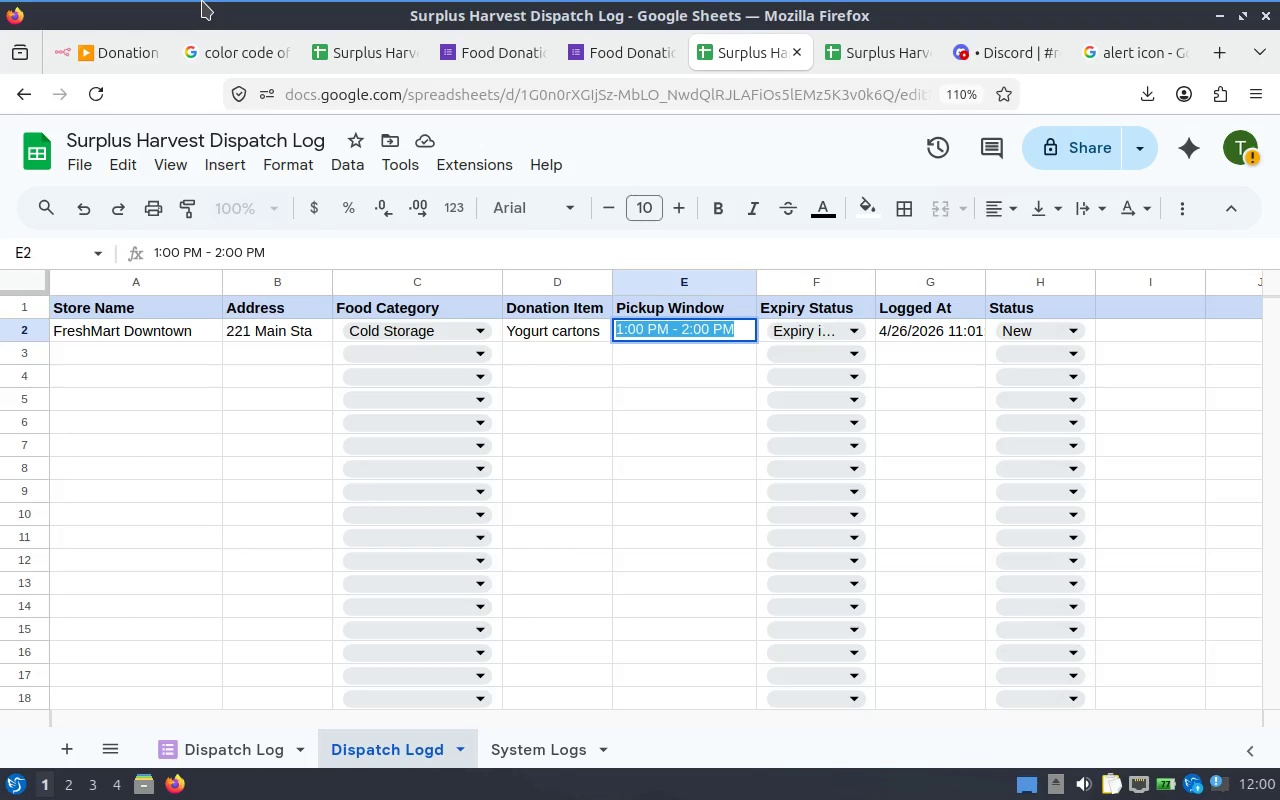 
left_click([485, 56])
 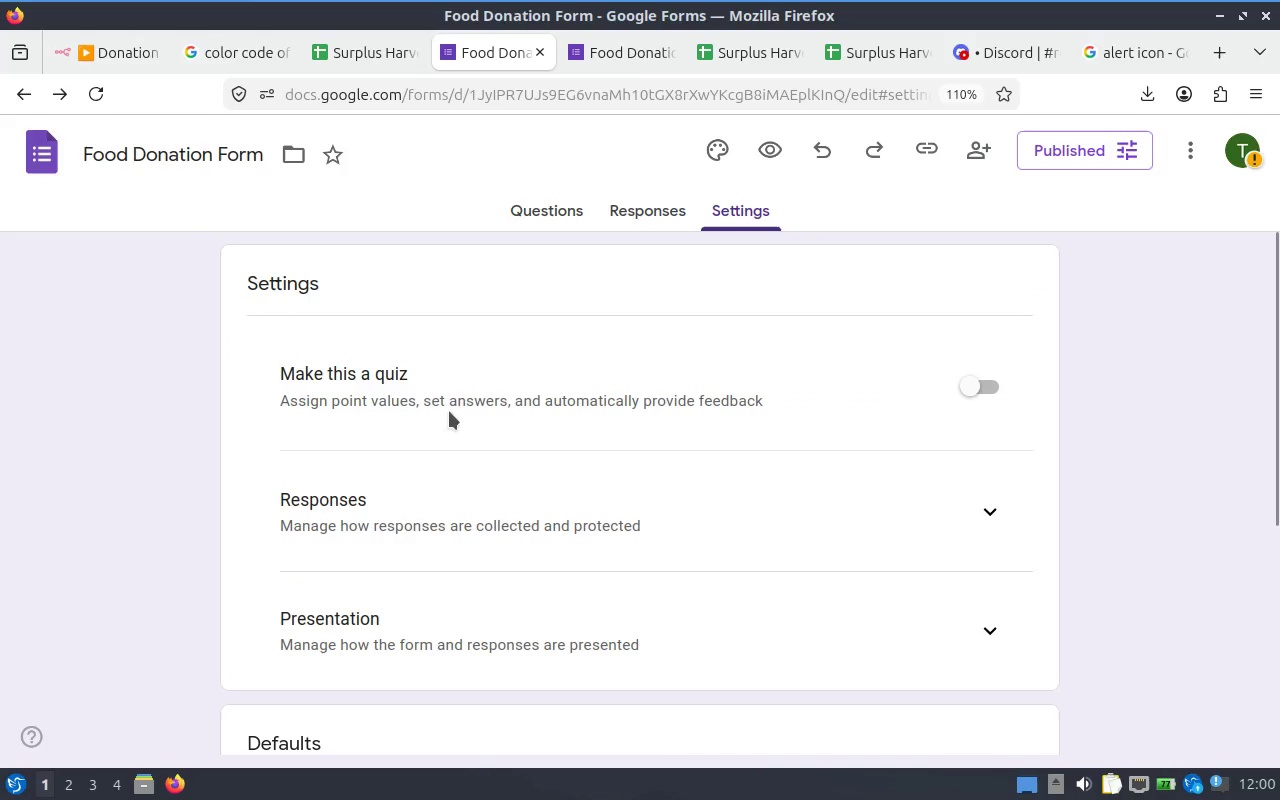 
scroll: coordinate [740, 451], scroll_direction: down, amount: 1.0
 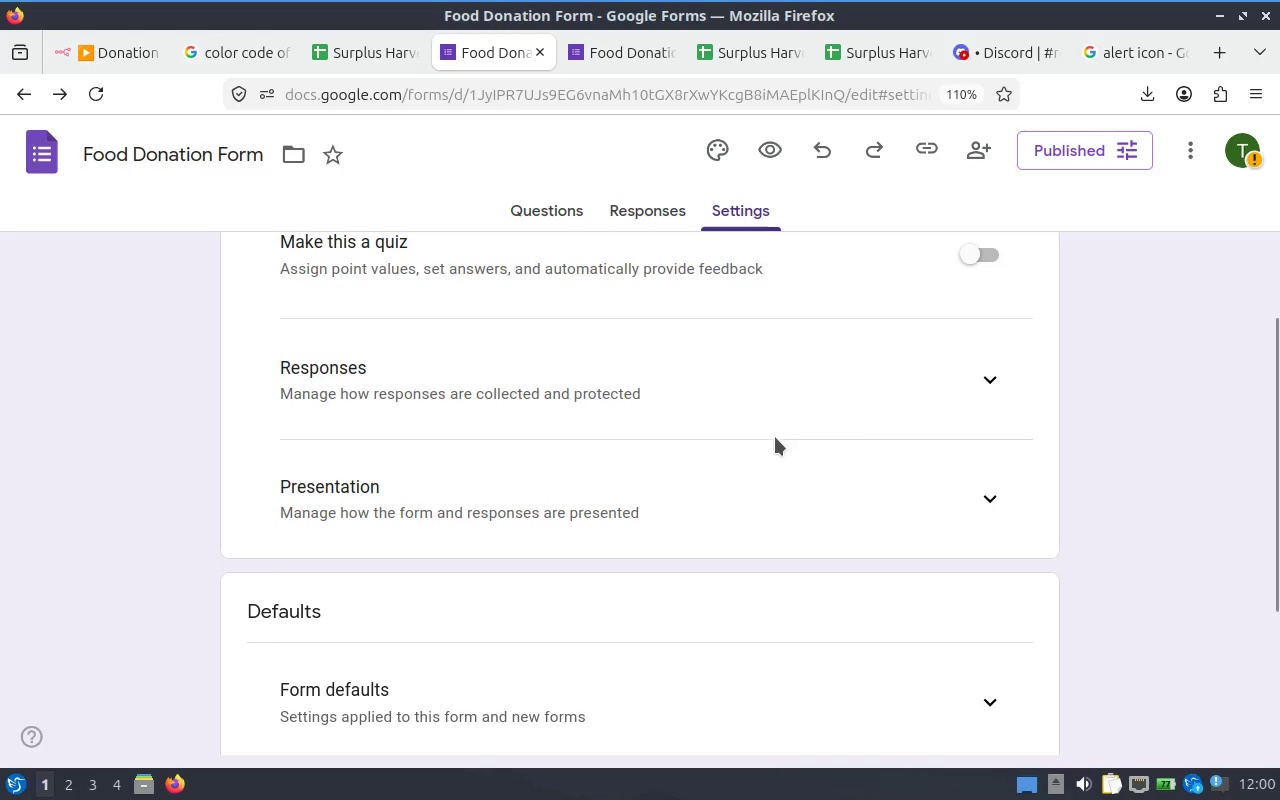 
left_click([978, 383])
 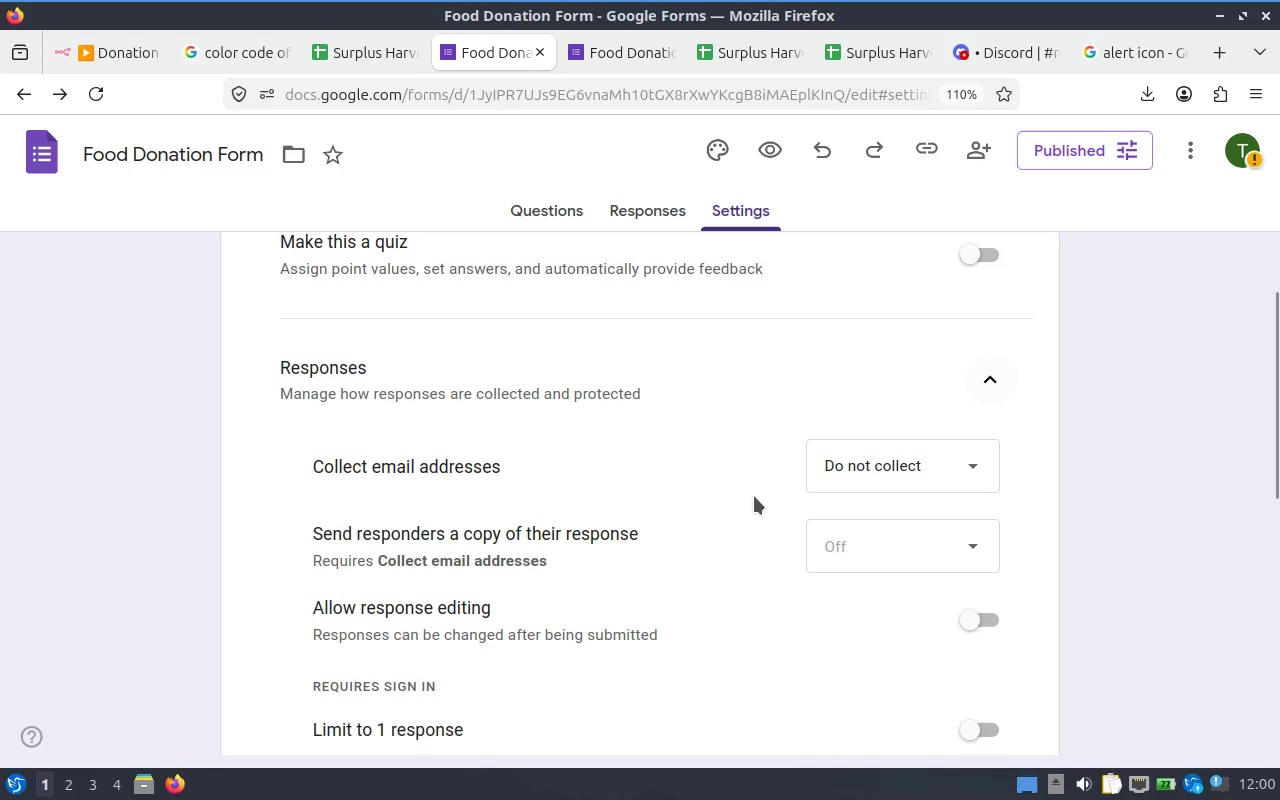 
scroll: coordinate [734, 507], scroll_direction: down, amount: 1.0
 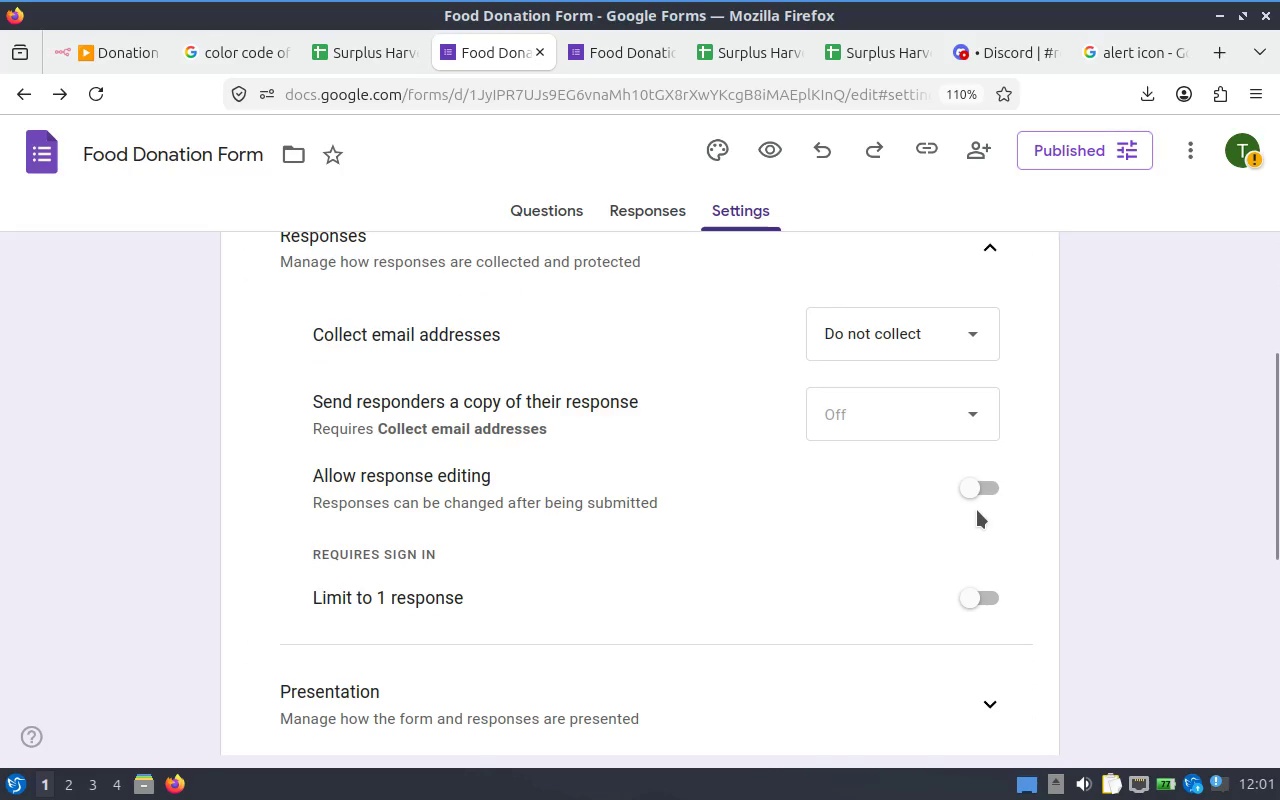 
wait(7.11)
 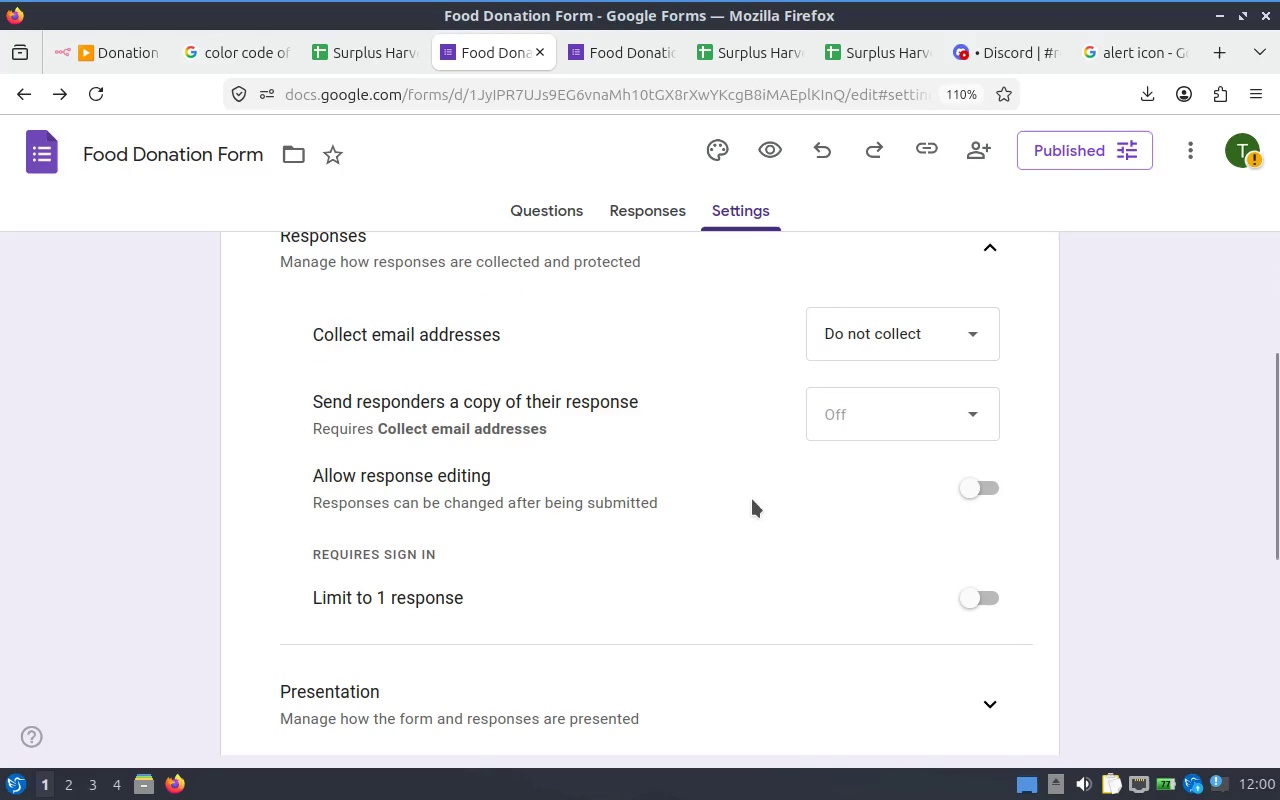 
scroll: coordinate [768, 527], scroll_direction: down, amount: 2.0
 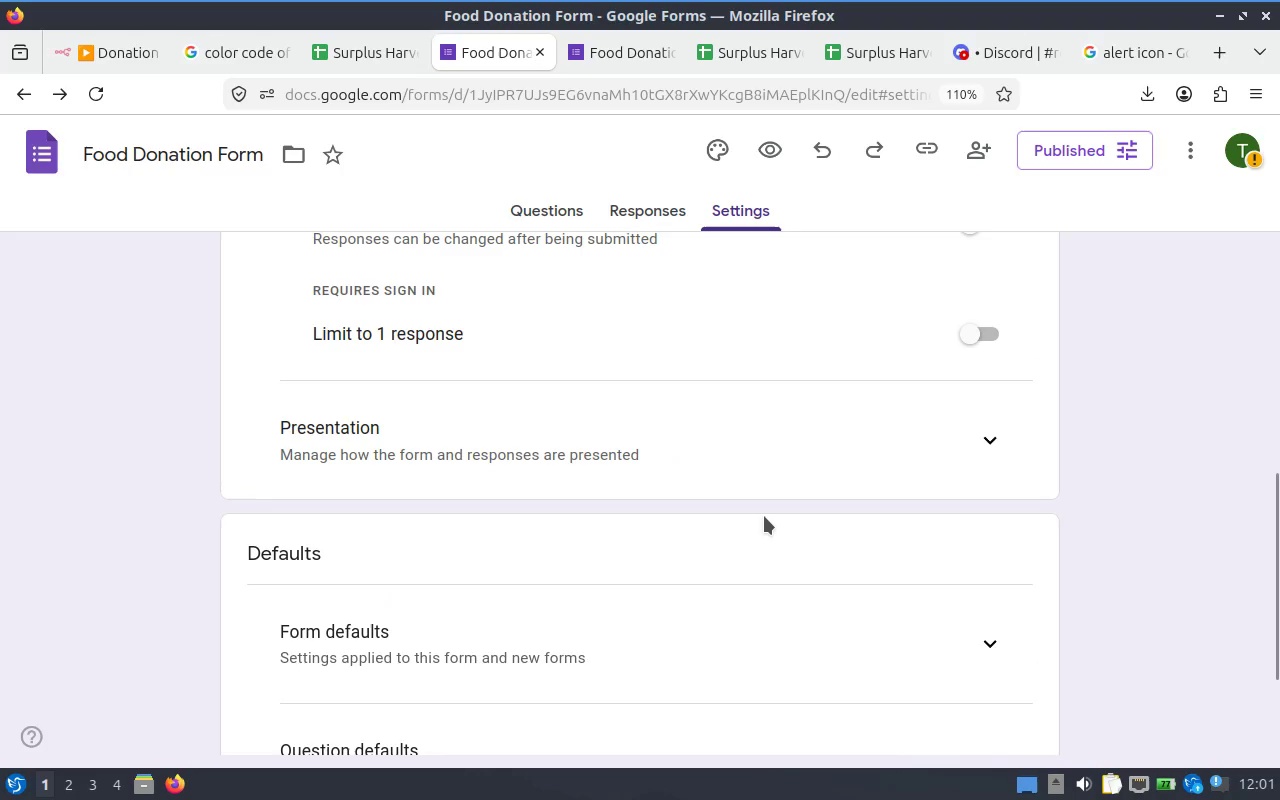 
scroll: coordinate [764, 516], scroll_direction: none, amount: 0.0
 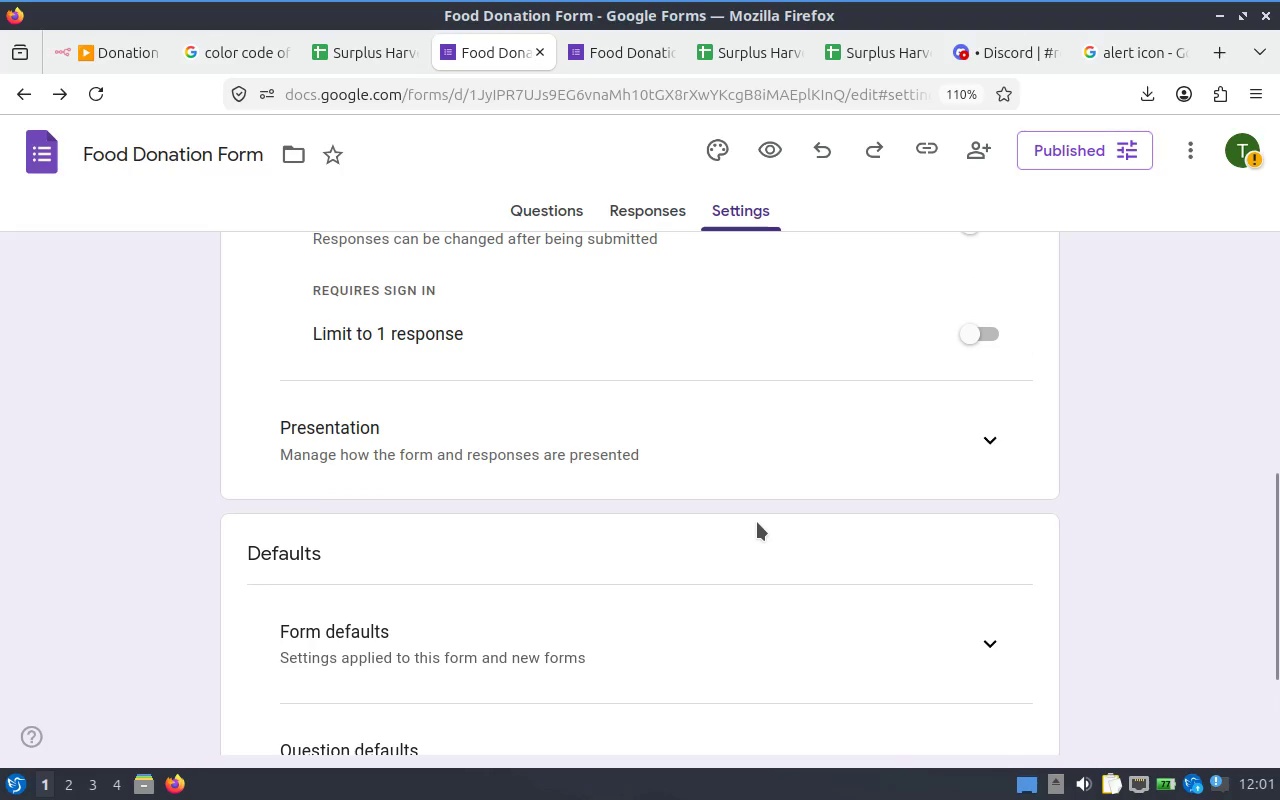 
scroll: coordinate [757, 522], scroll_direction: down, amount: 1.0
 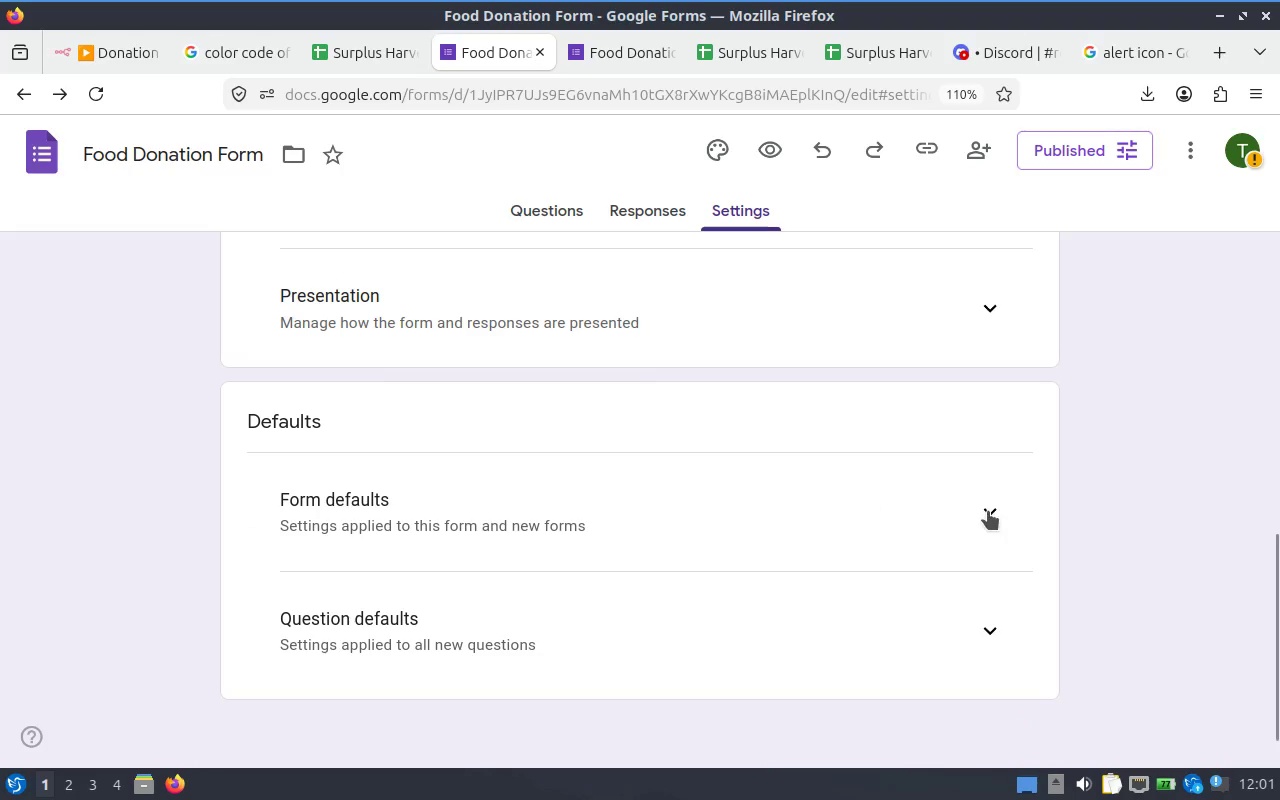 
left_click([999, 511])
 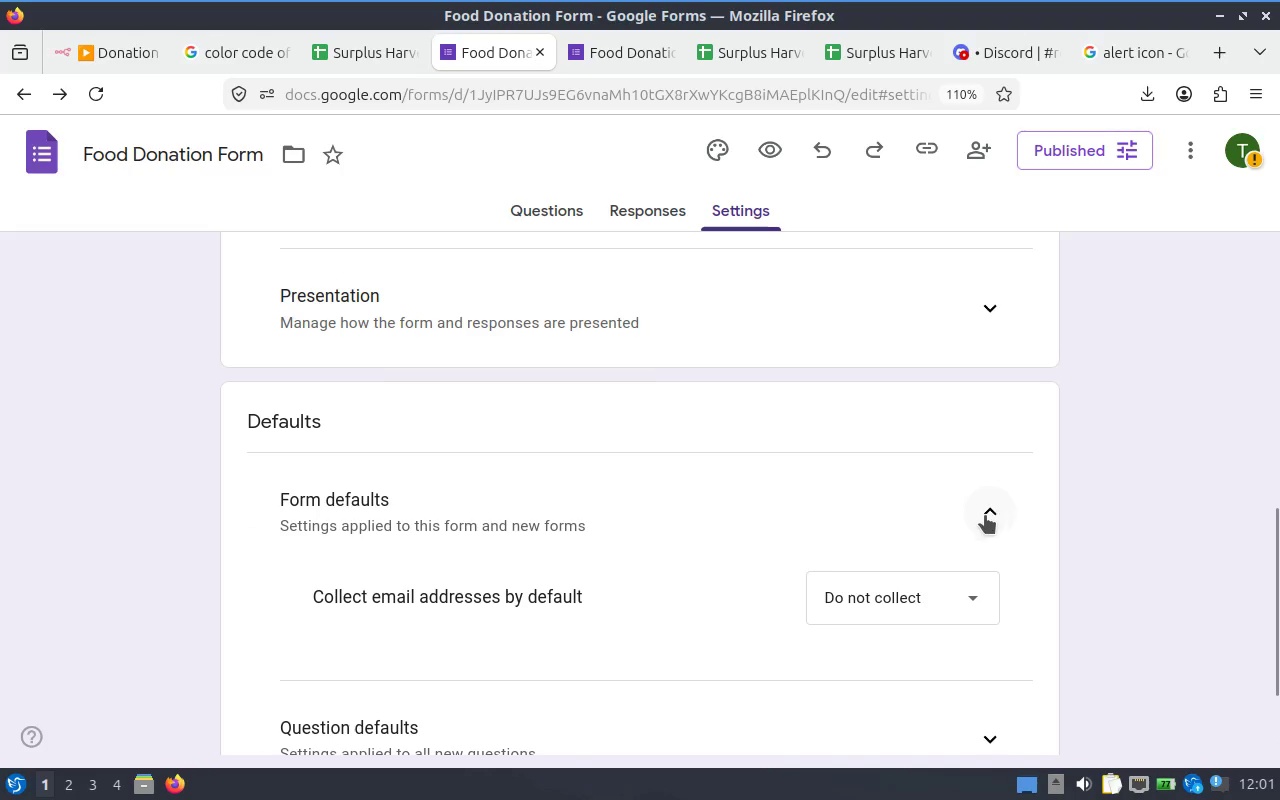 
scroll: coordinate [945, 517], scroll_direction: down, amount: 1.0
 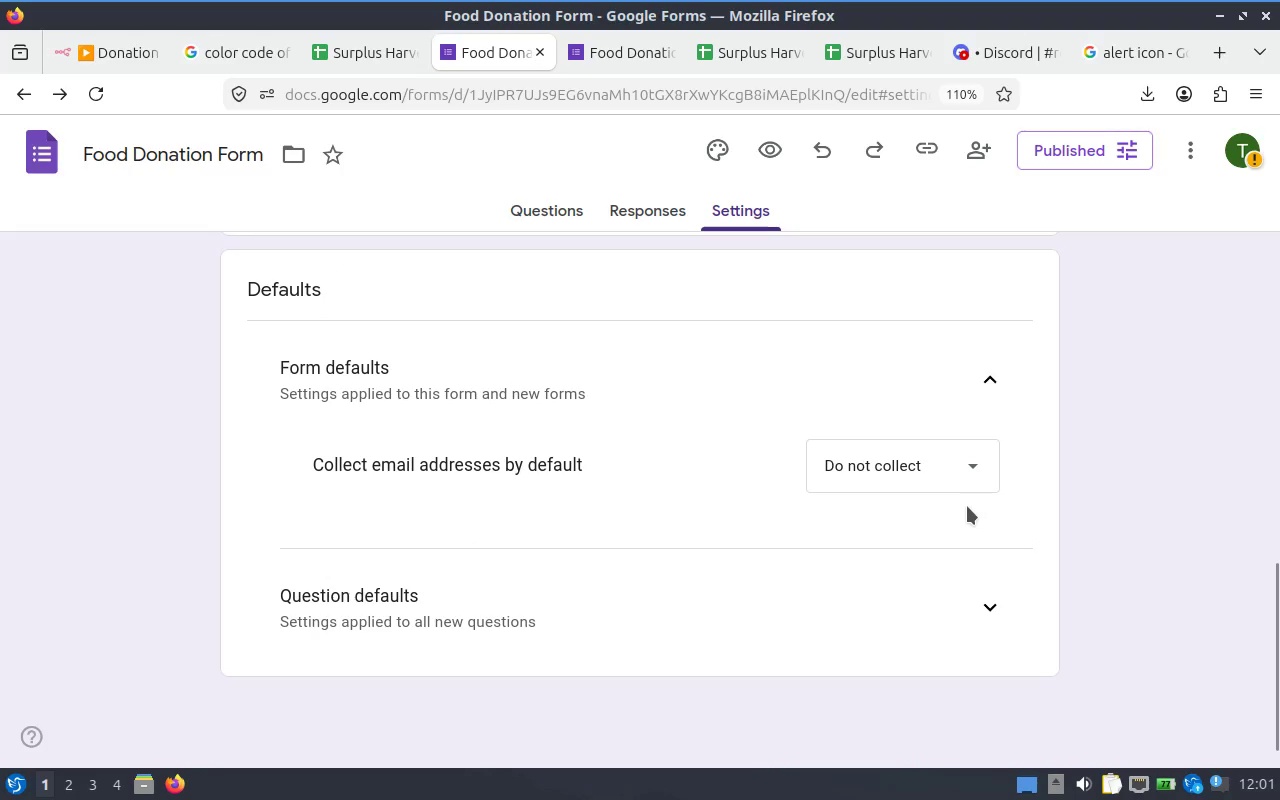 
left_click([983, 604])
 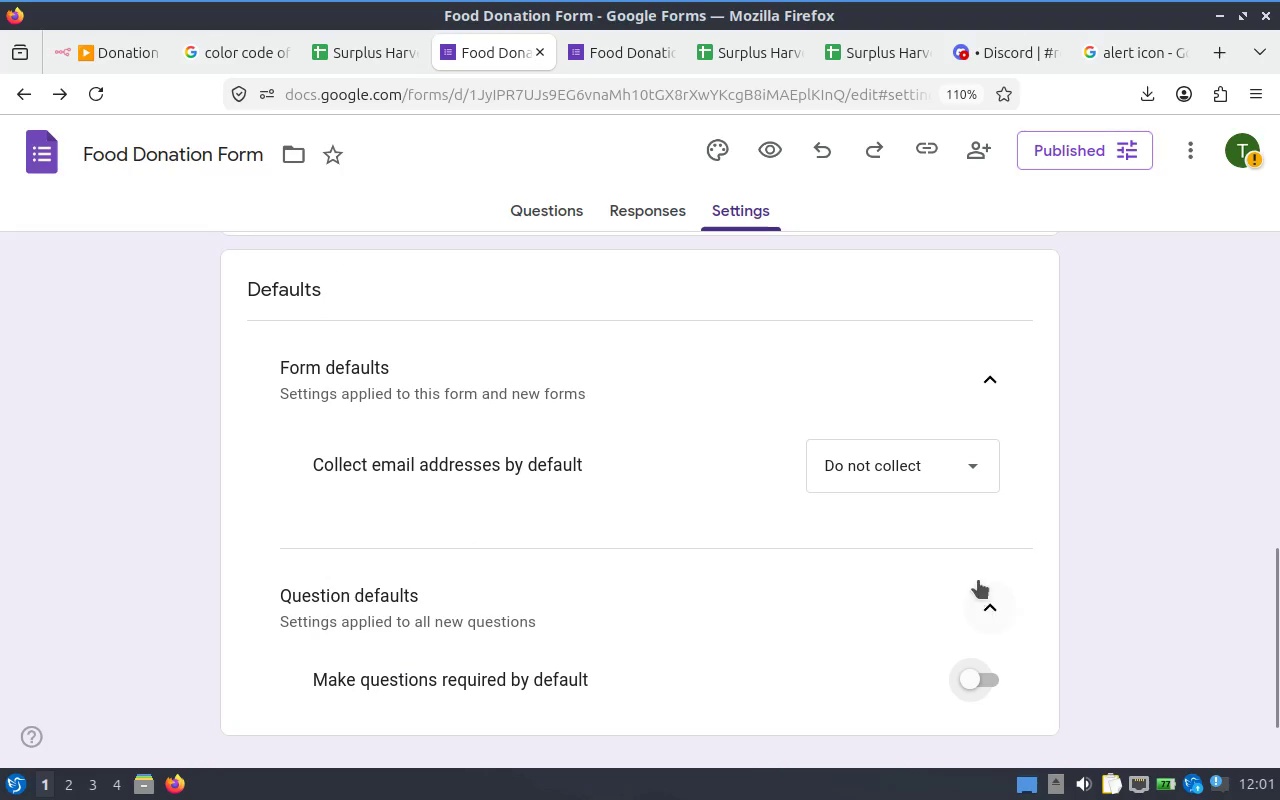 
scroll: coordinate [883, 483], scroll_direction: down, amount: 2.0
 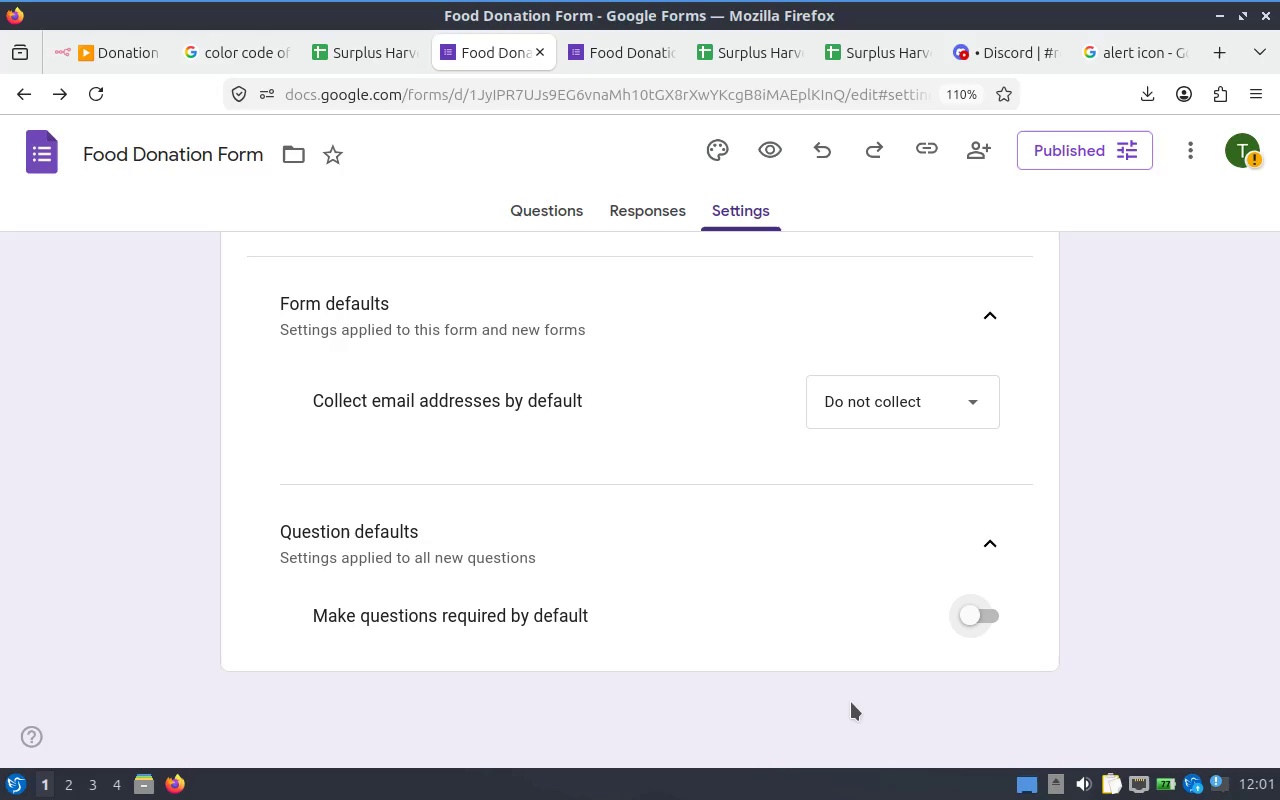 
wait(5.16)
 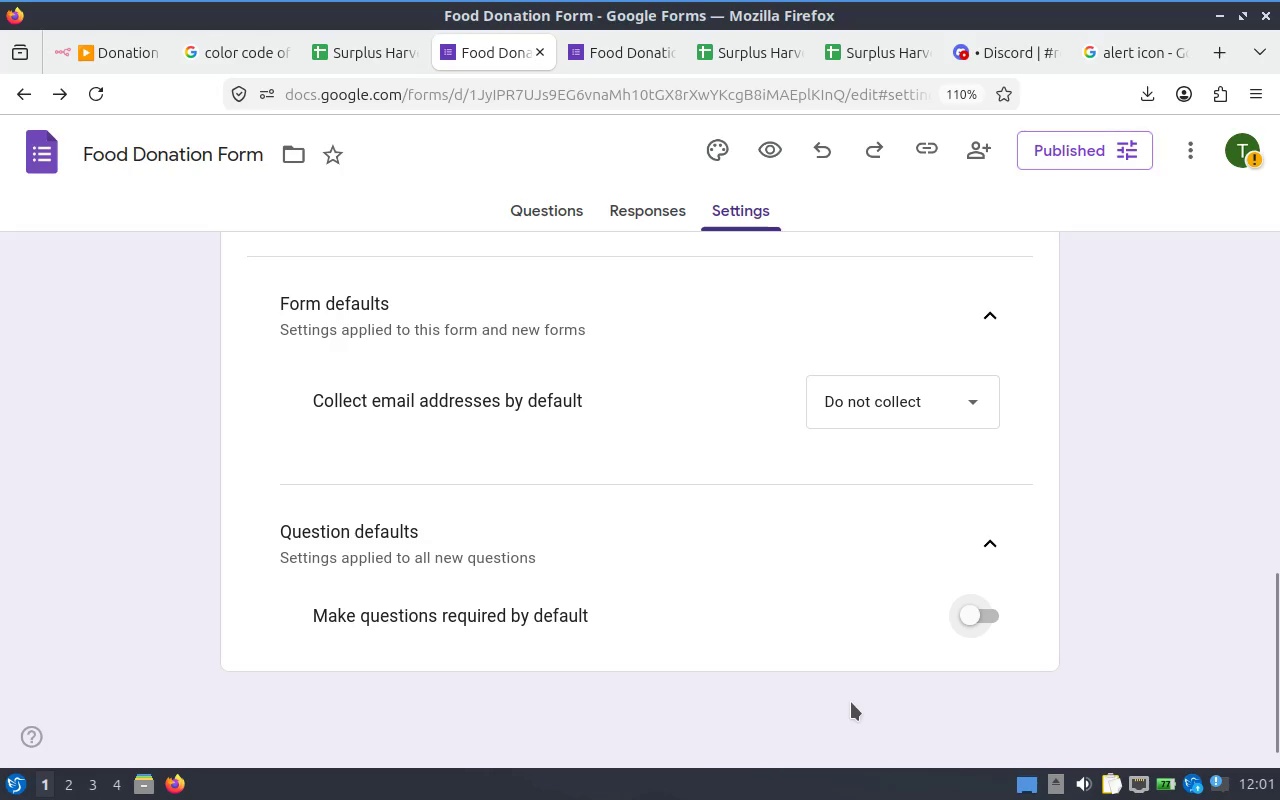 
scroll: coordinate [681, 306], scroll_direction: up, amount: 10.0
 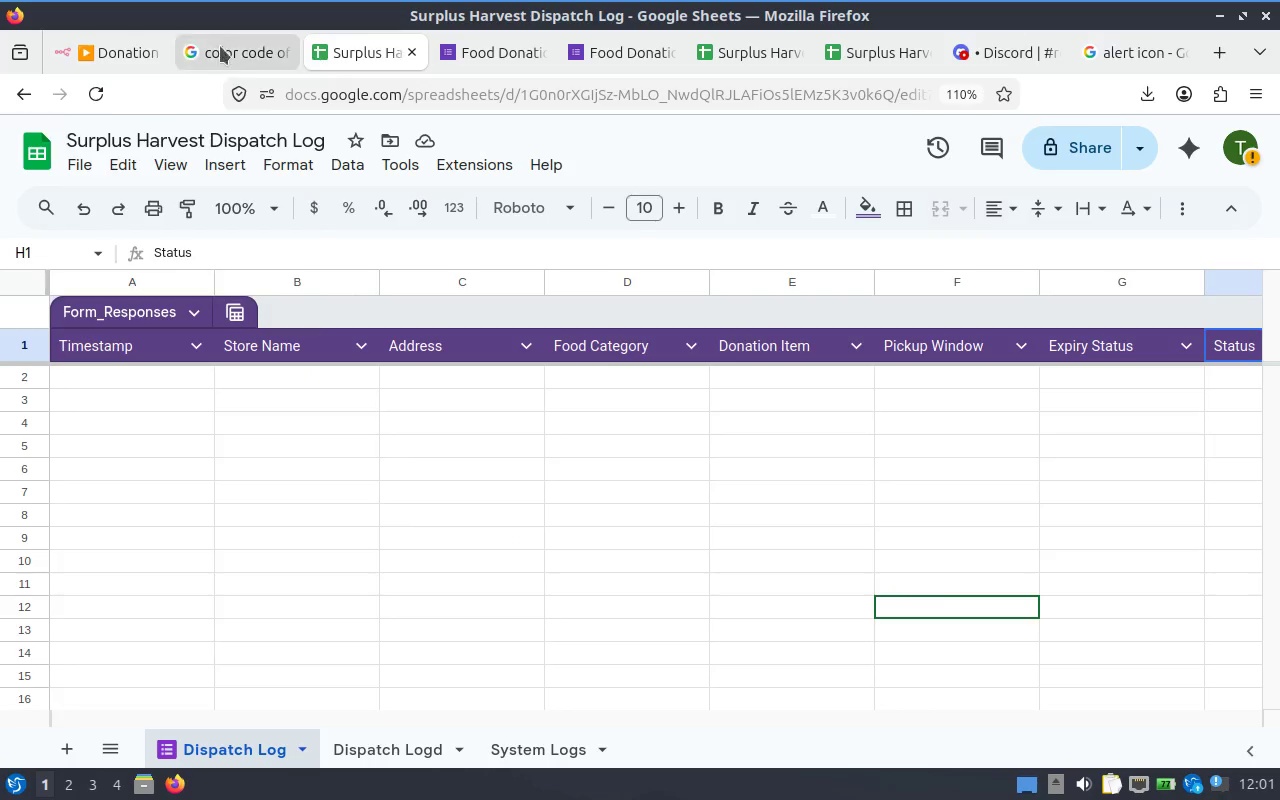 
left_click([115, 49])
 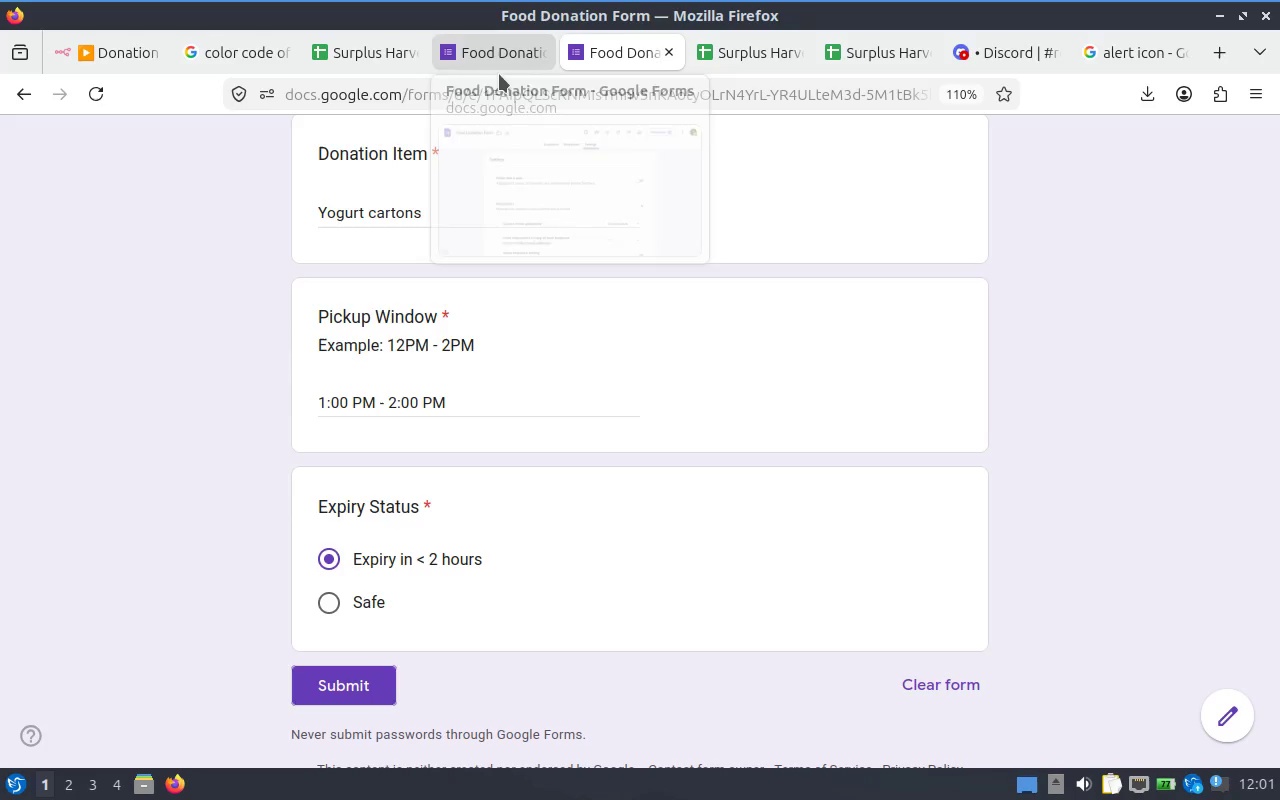 
left_click([374, 687])
 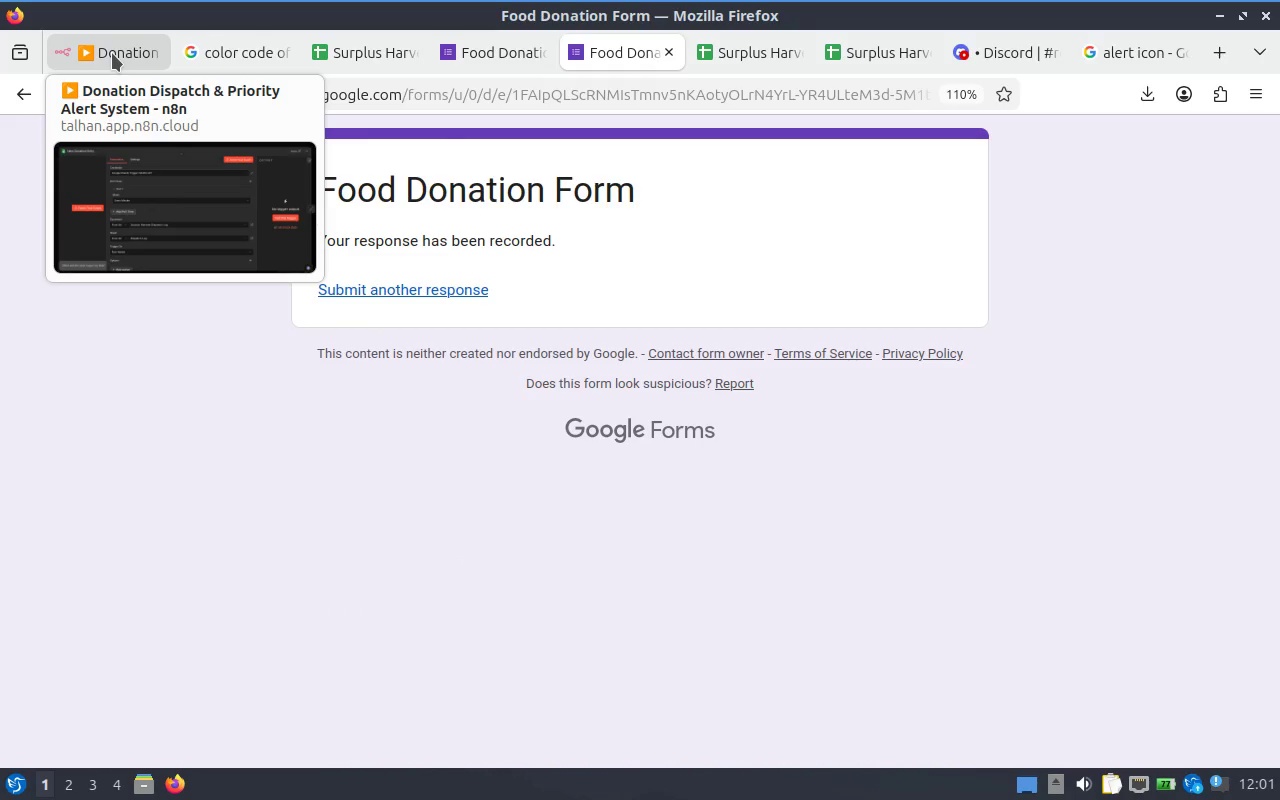 
left_click([762, 62])
 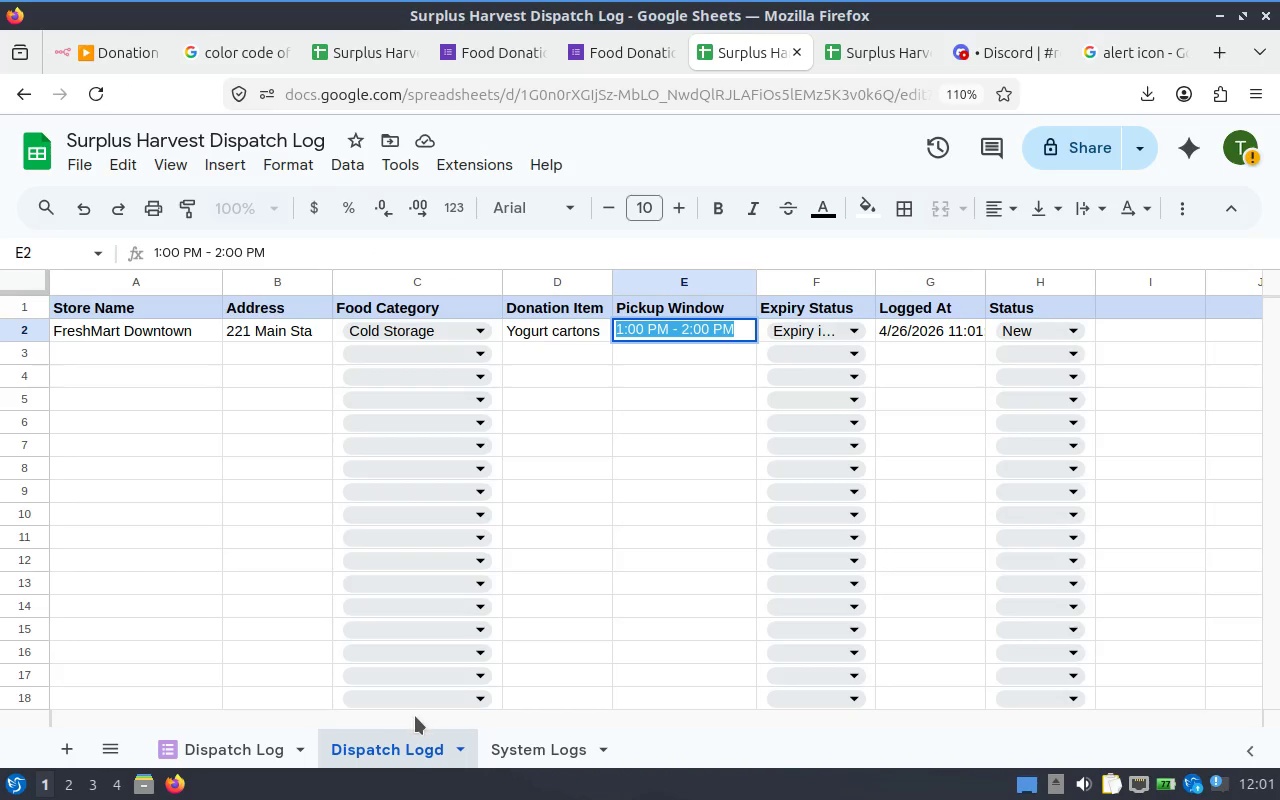 
left_click([232, 748])
 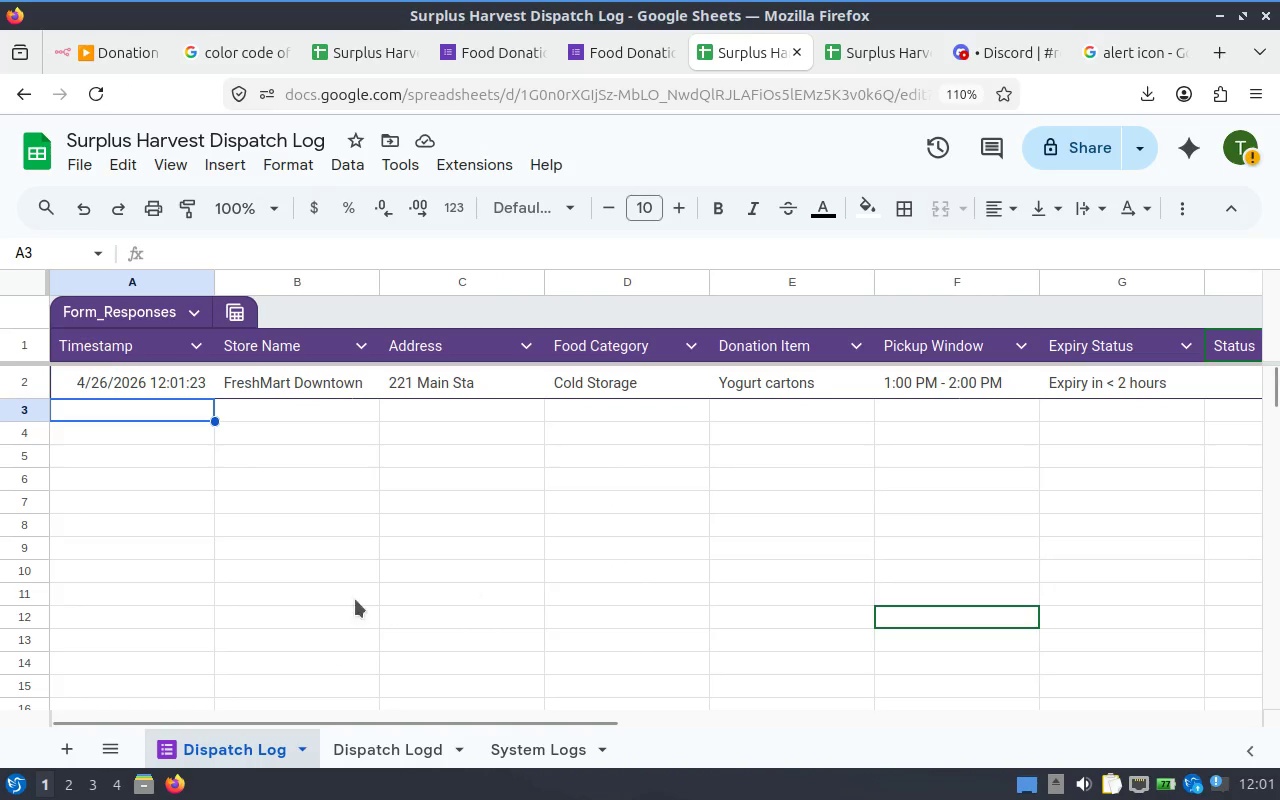 
hold_key(key=ShiftLeft, duration=1.47)
scroll: coordinate [381, 502], scroll_direction: down, amount: 3.0
 